 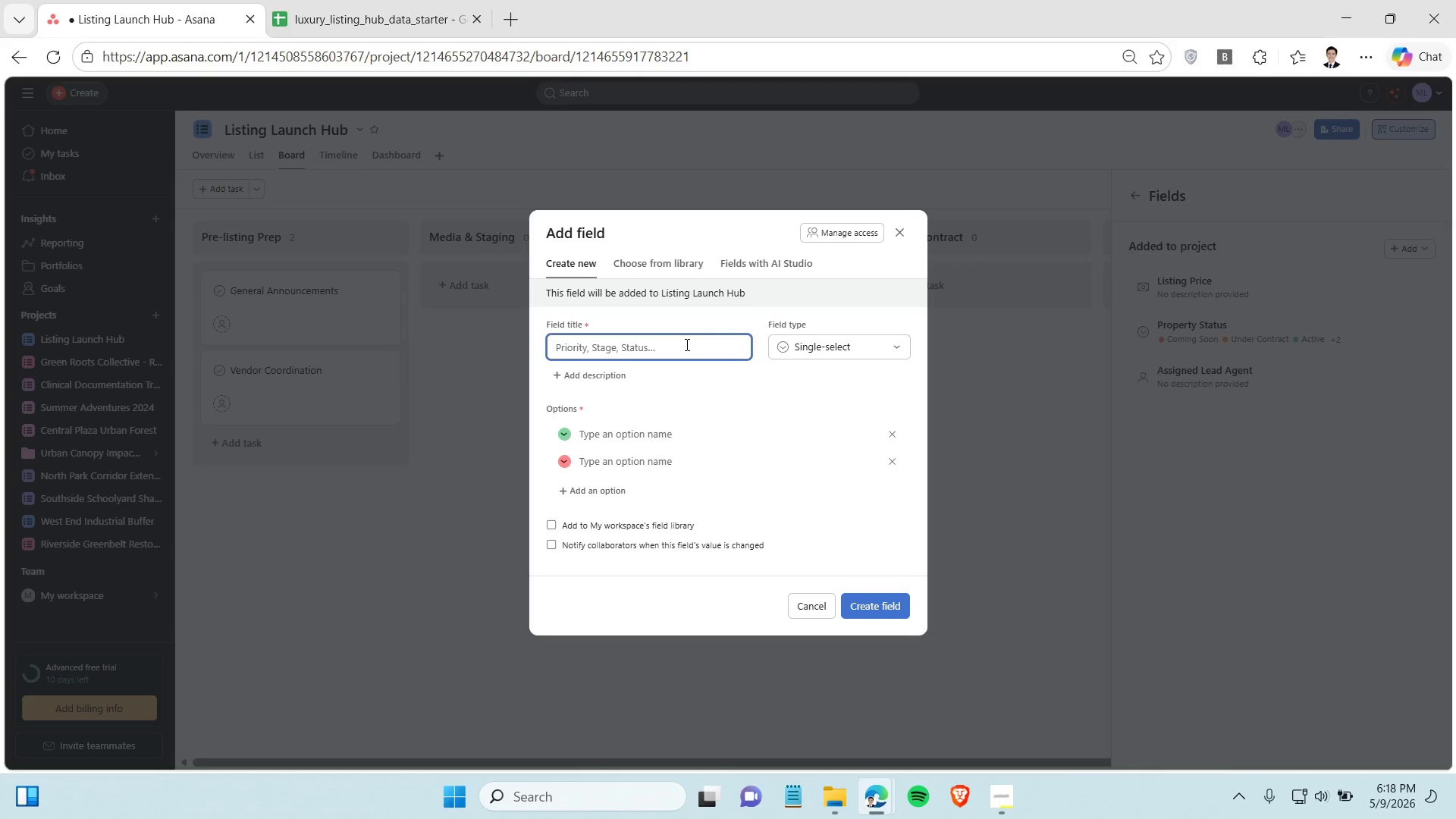 
type(Photography s)
key(Backspace)
type(Sa)
key(Backspace)
type(tats)
key(Backspace)
type(us)
 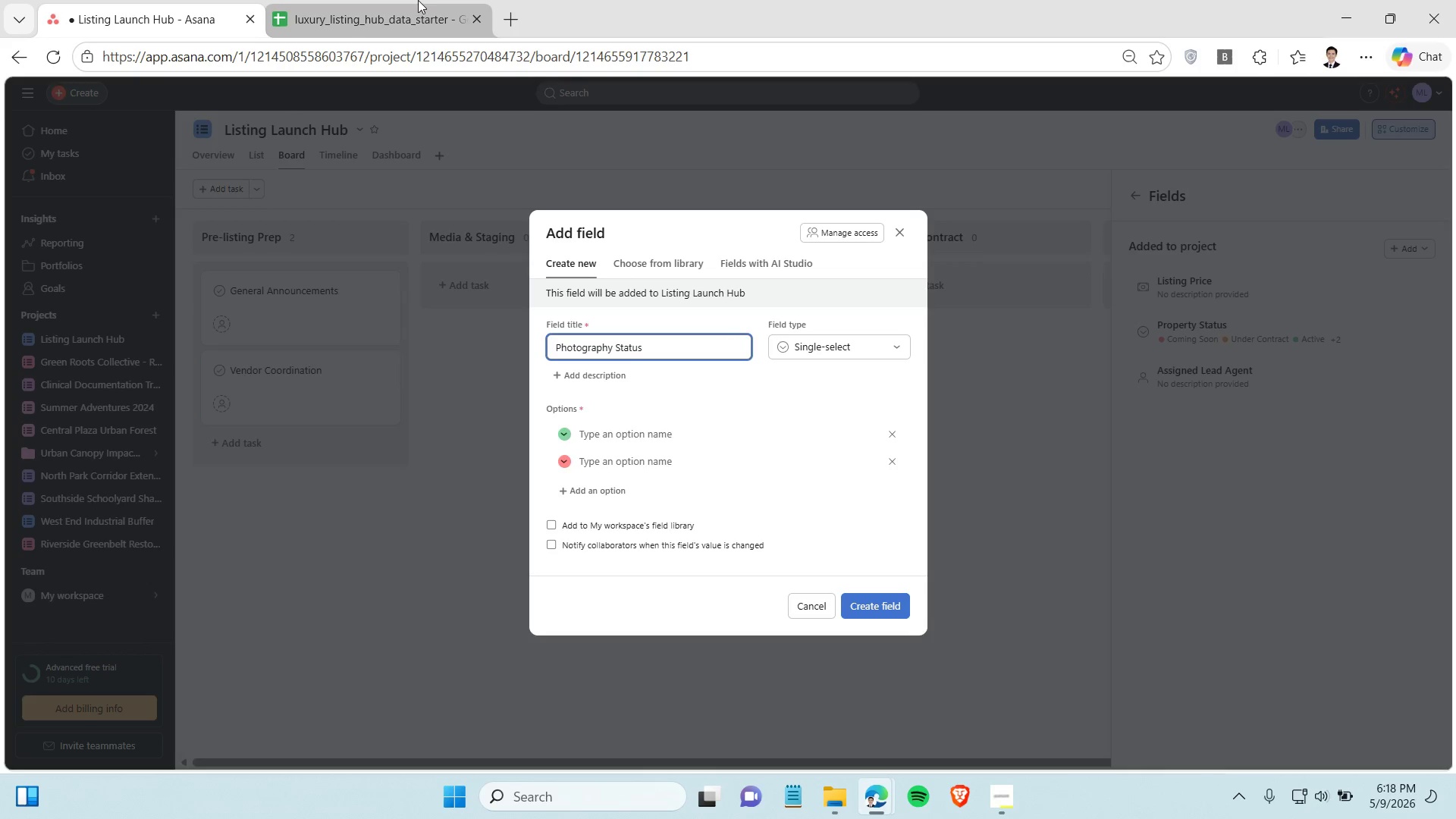 
left_click([416, 0])
 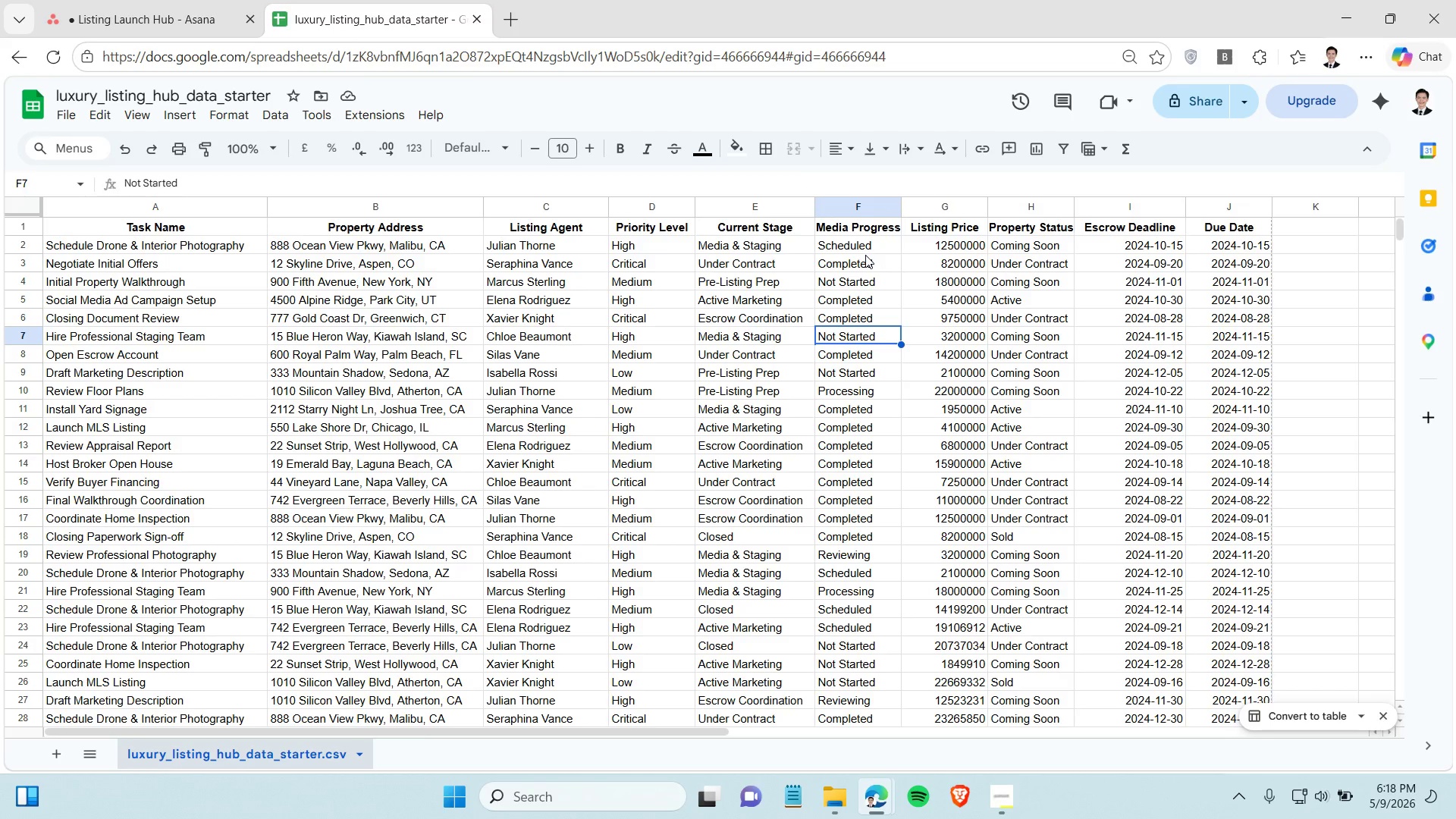 
left_click([865, 254])
 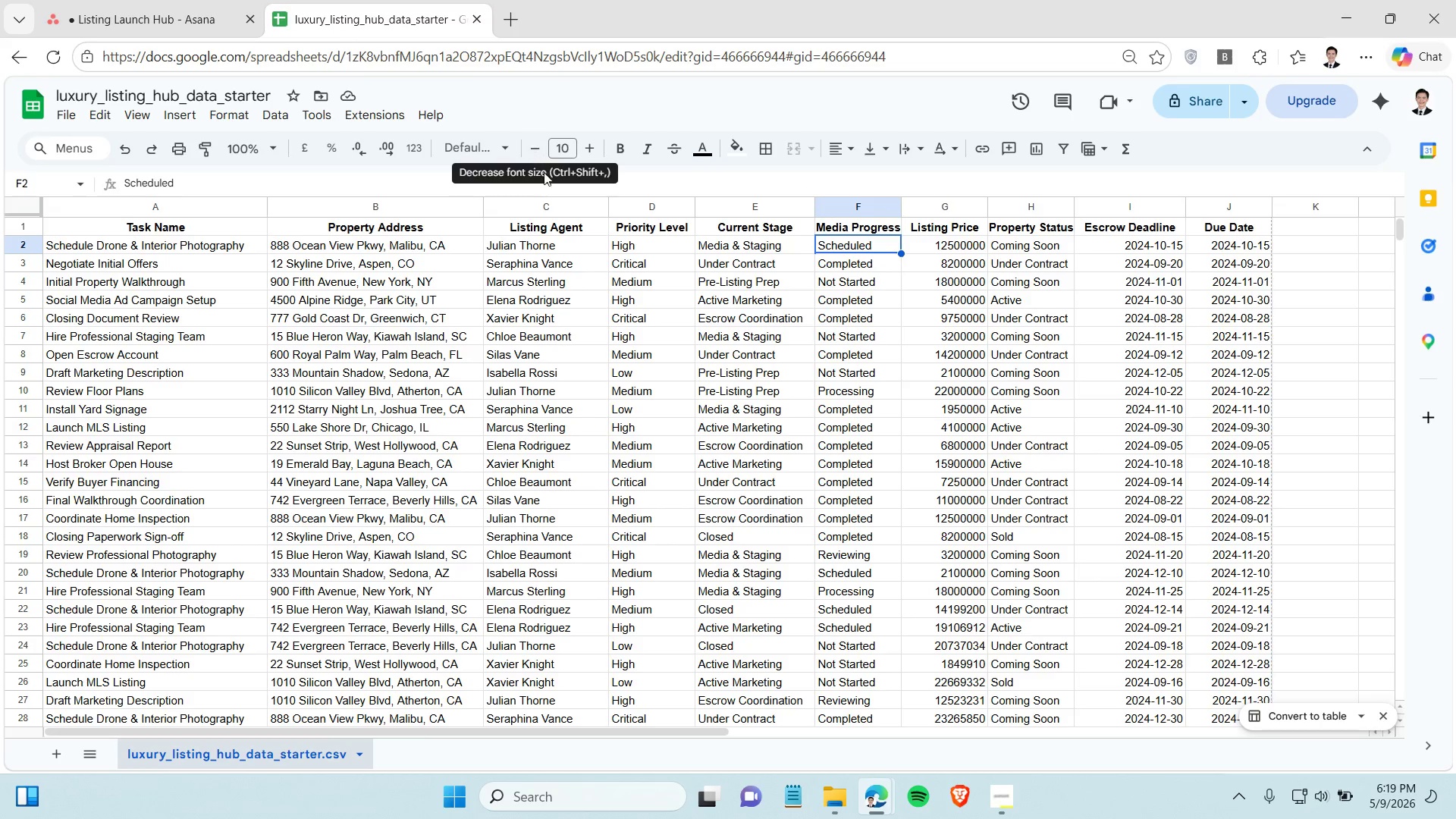 
wait(5.08)
 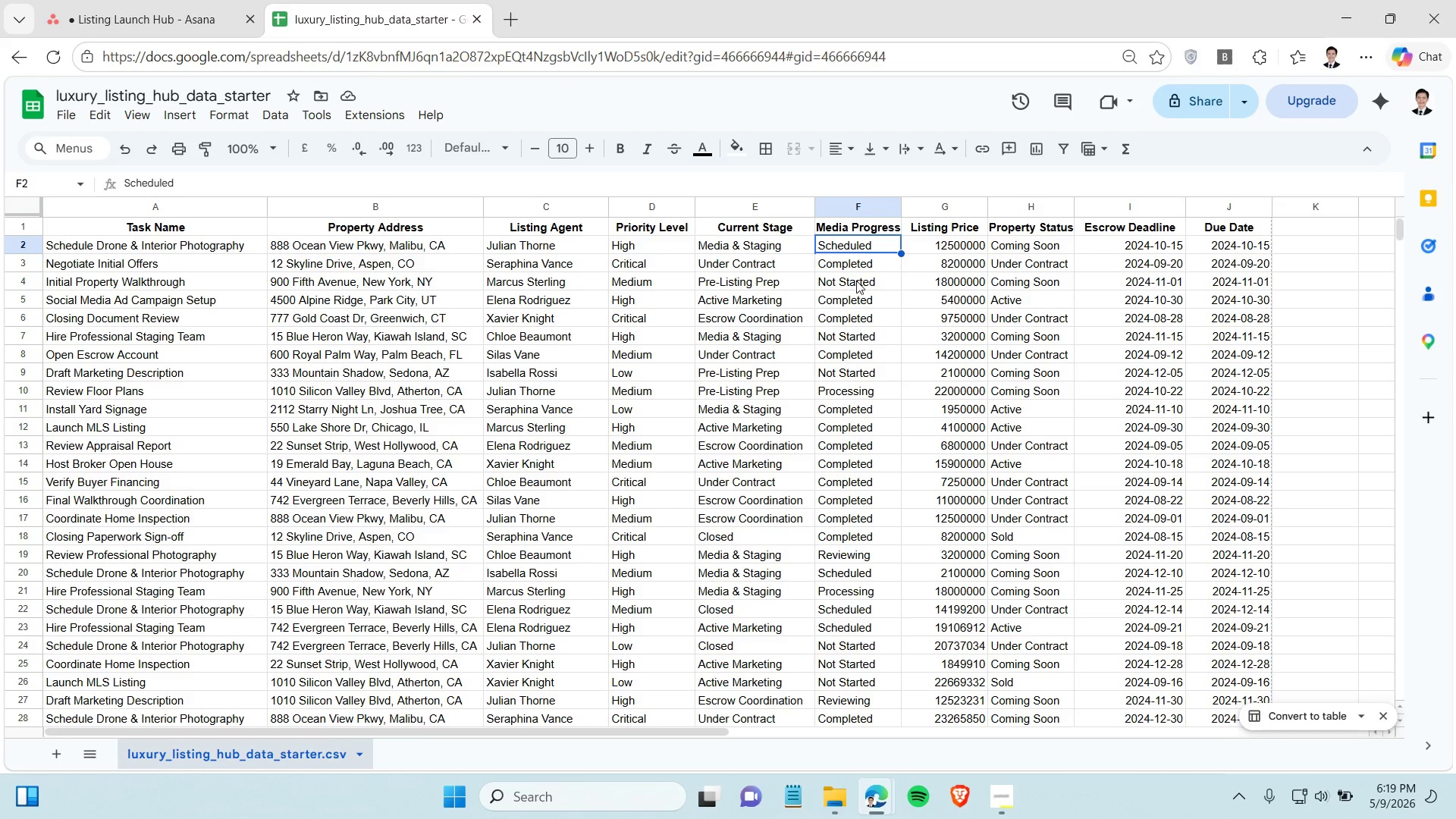 
scroll: coordinate [846, 552], scroll_direction: down, amount: 1.0
 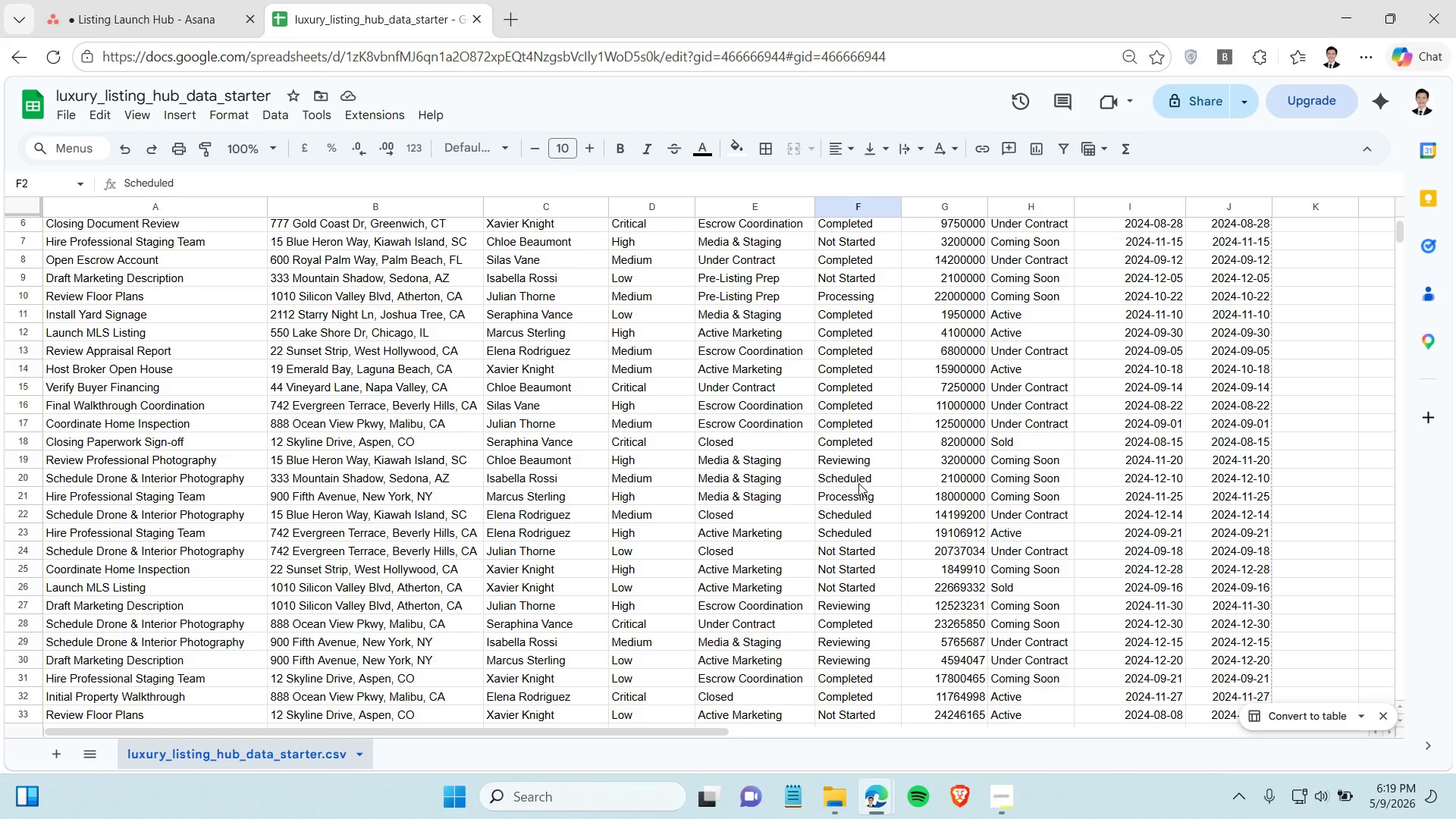 
left_click([858, 483])
 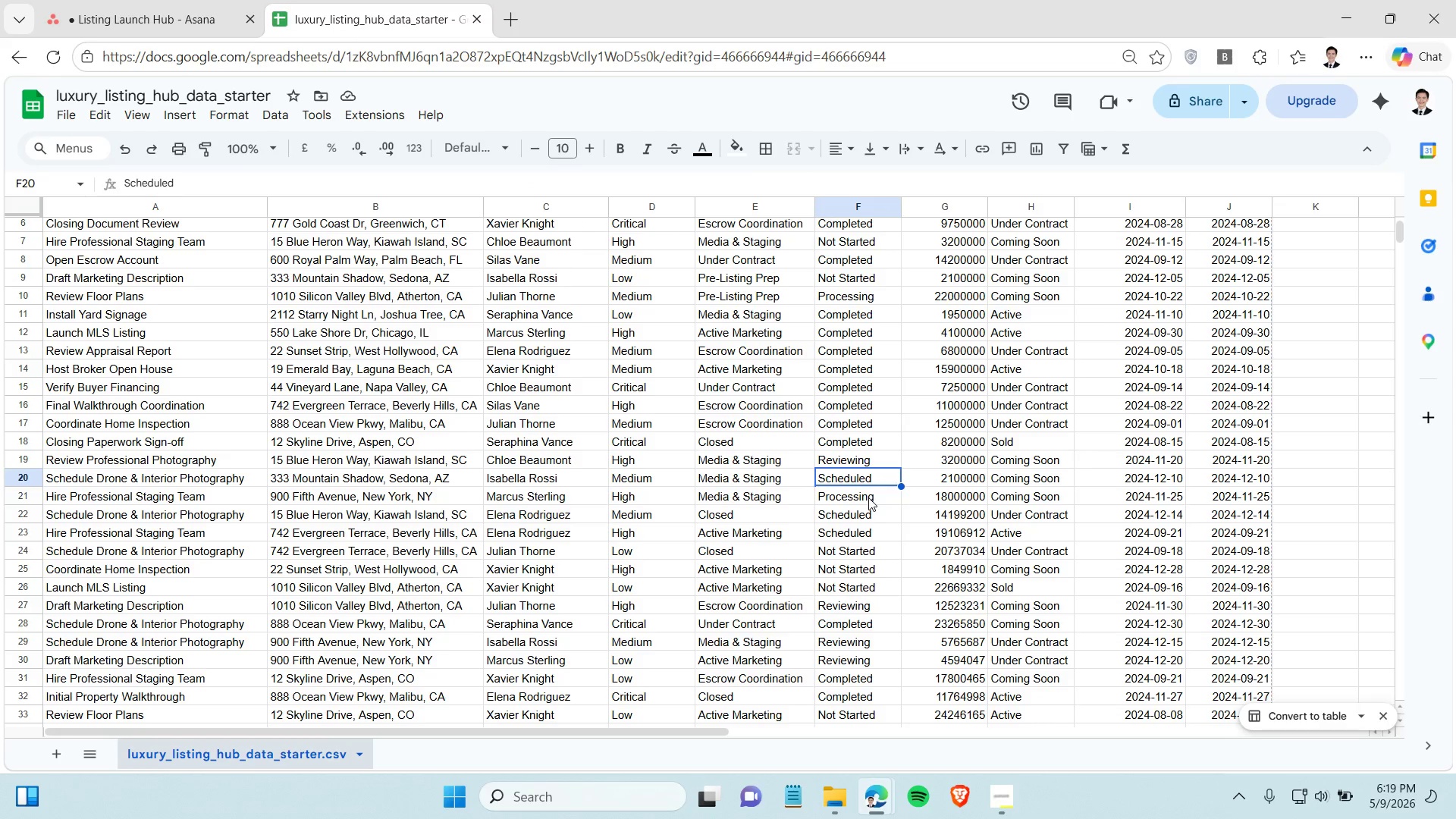 
left_click([868, 497])
 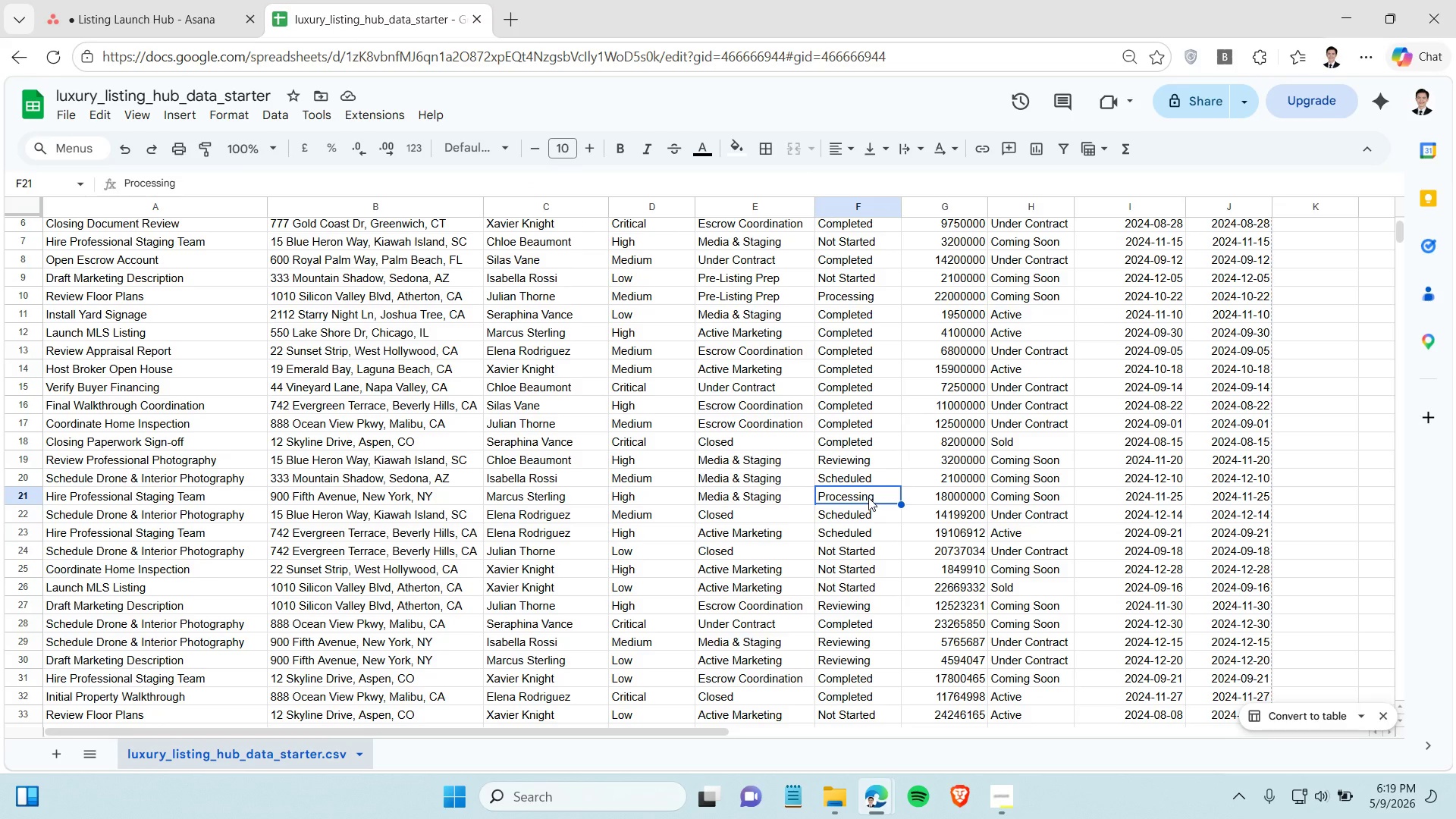 
scroll: coordinate [868, 497], scroll_direction: up, amount: 2.0
 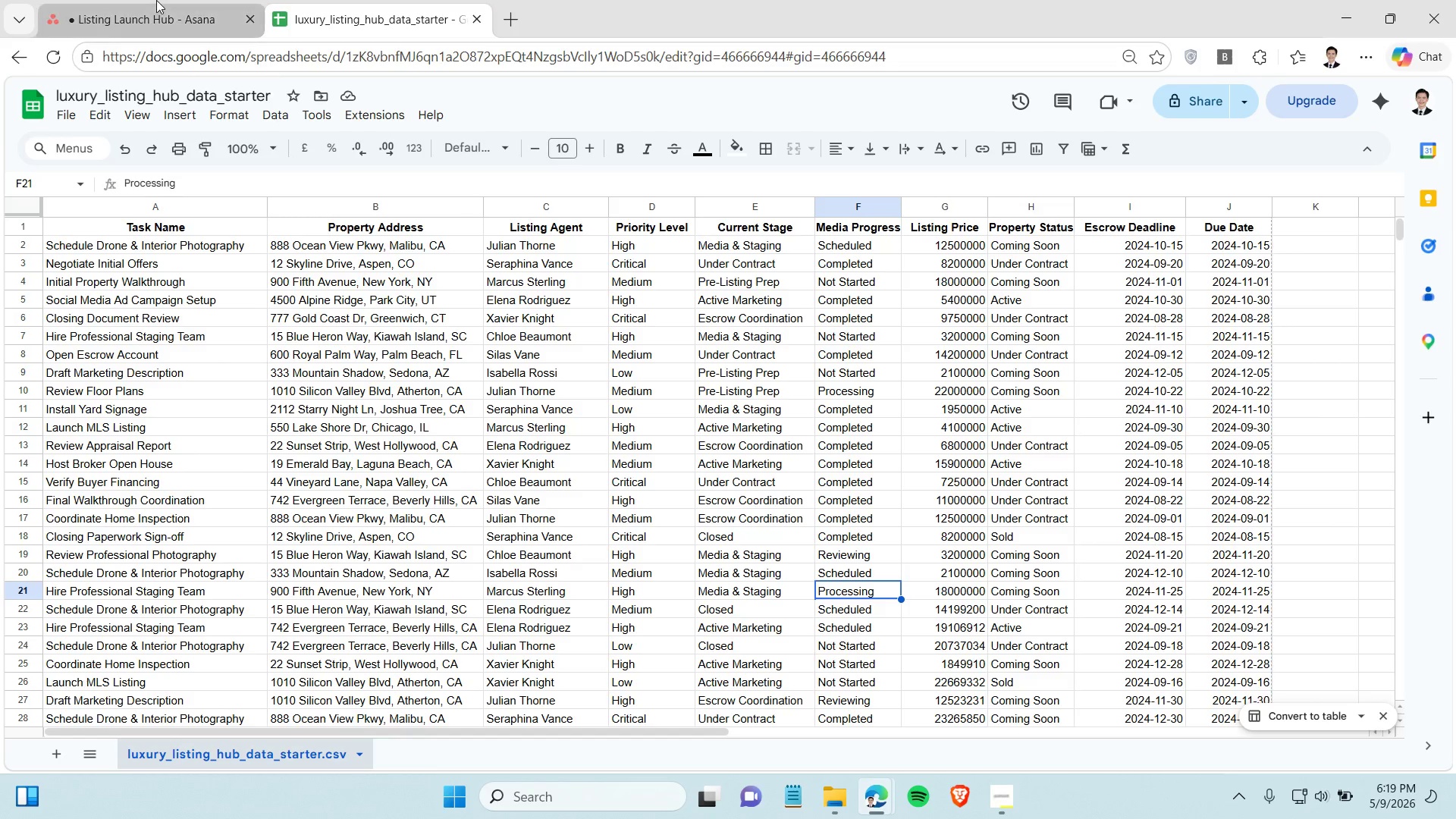 
left_click([156, 0])
 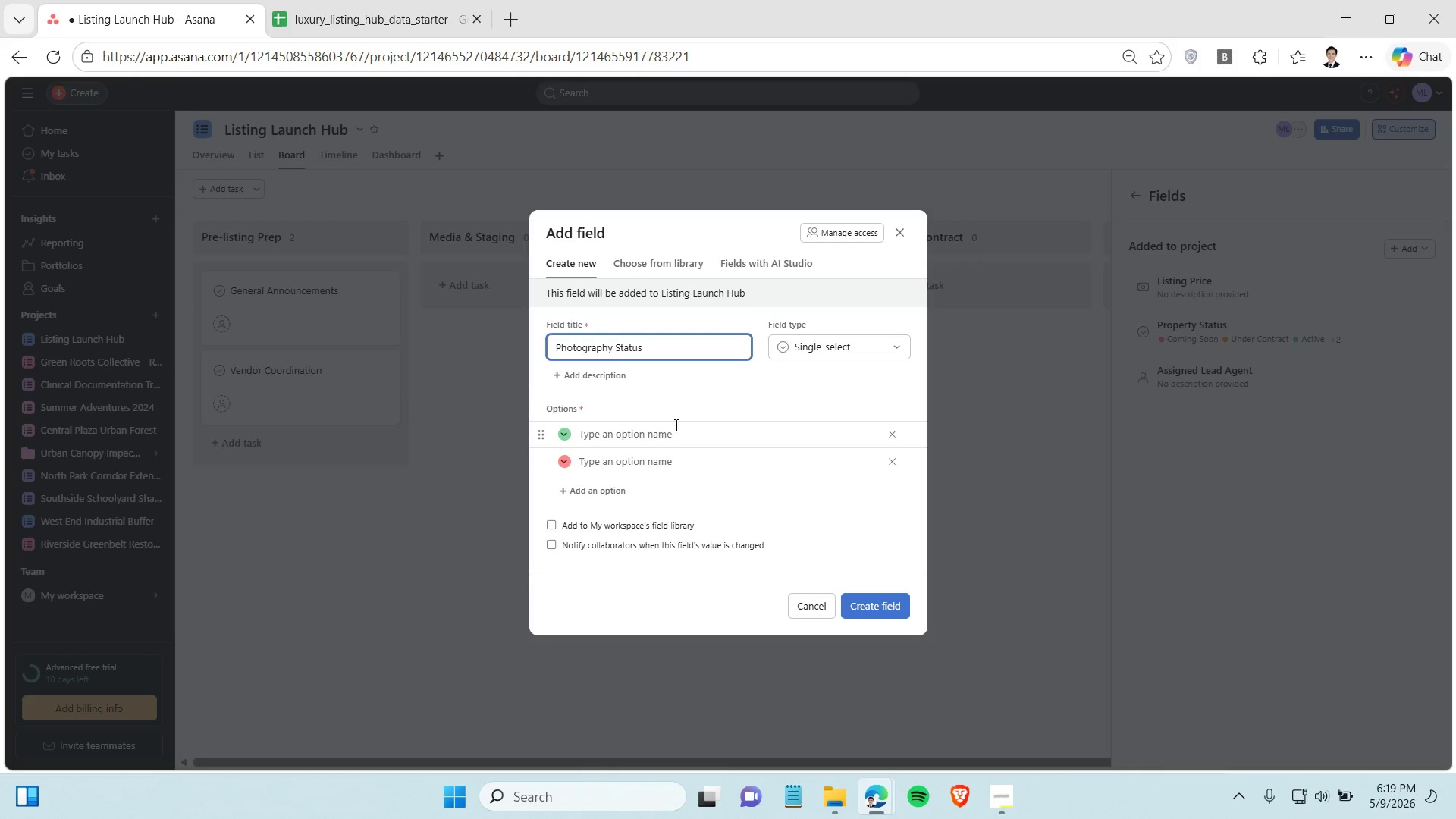 
left_click([662, 428])
 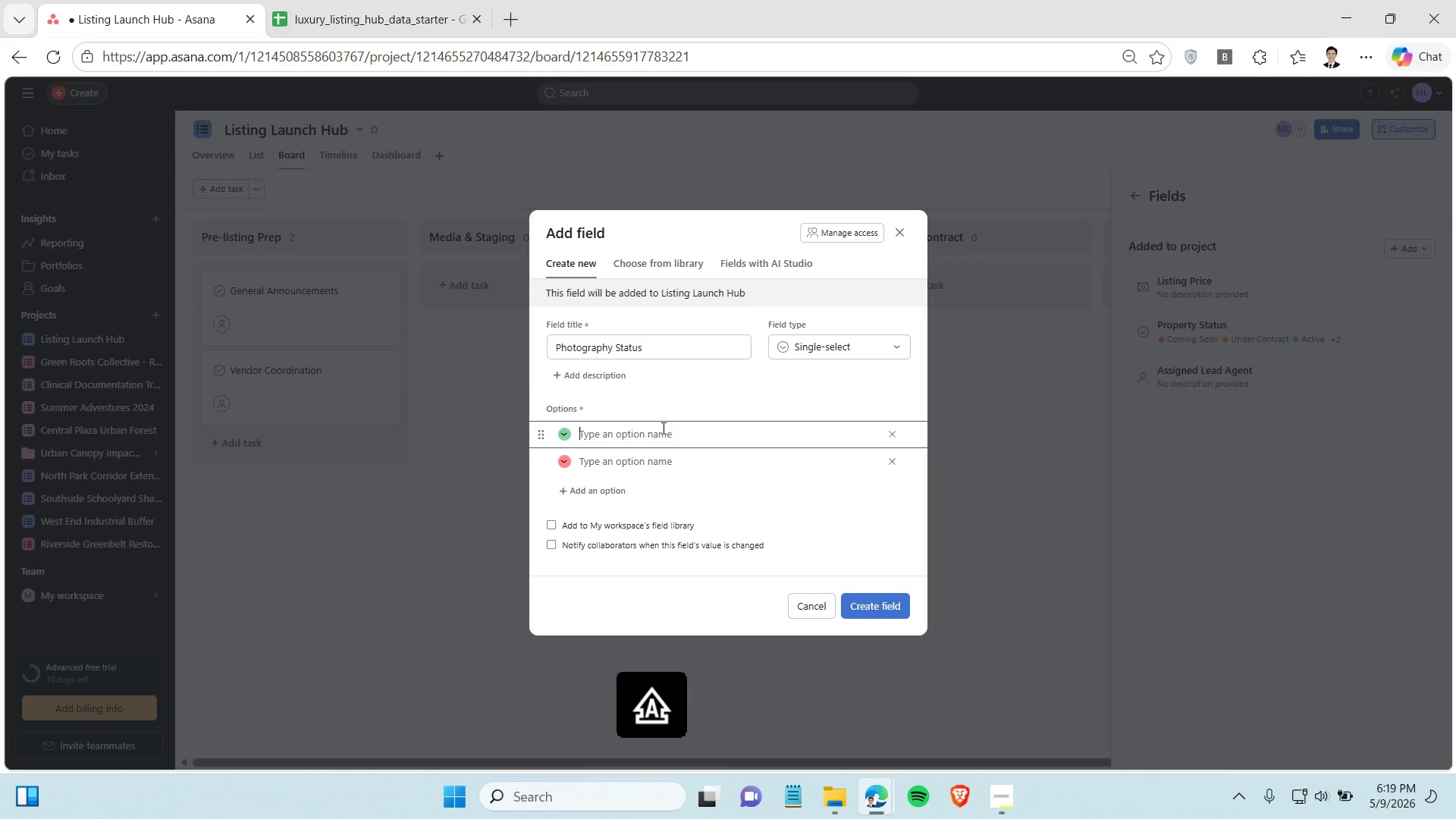 
type(Not Started)
 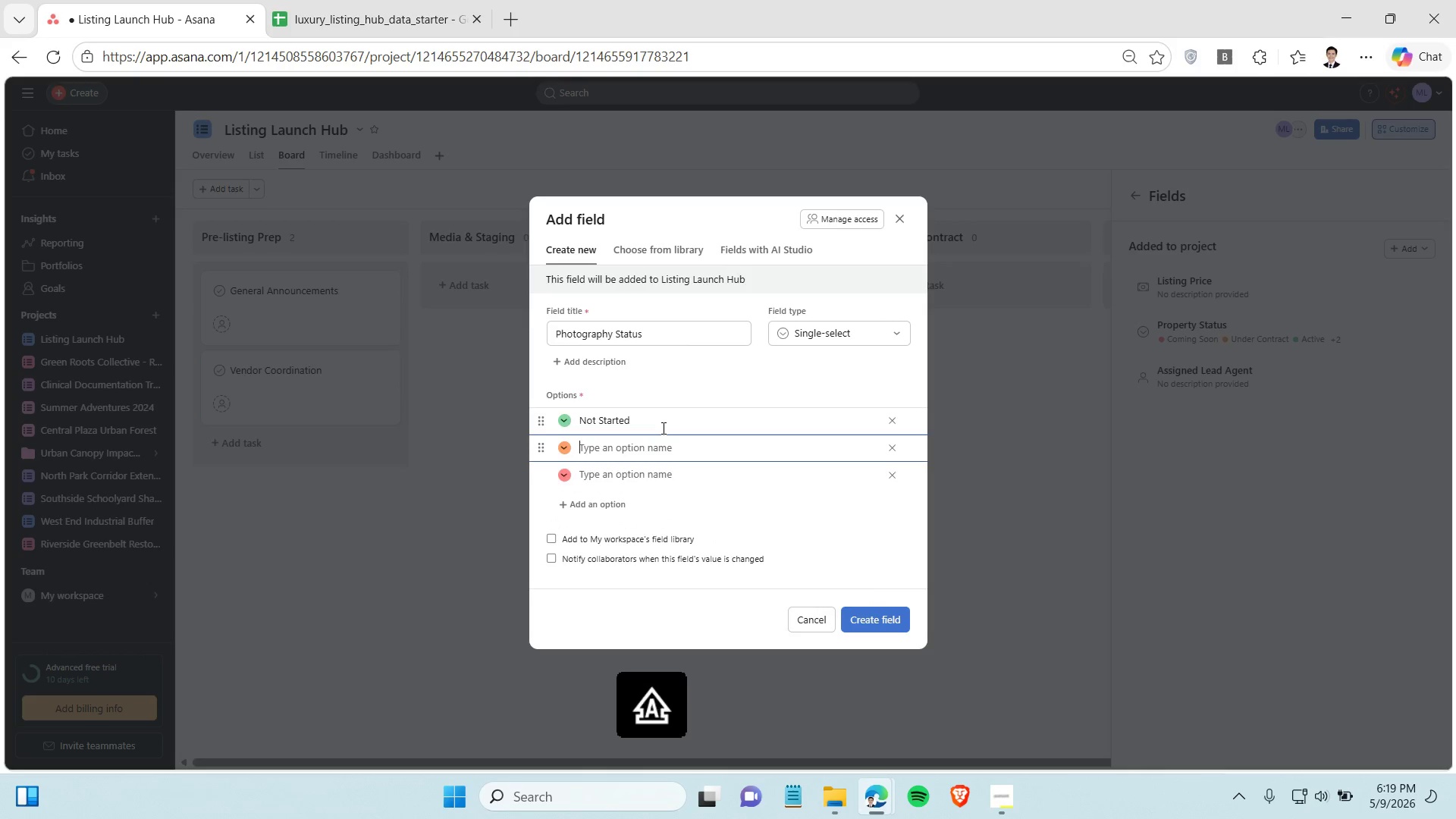 
key(Enter)
 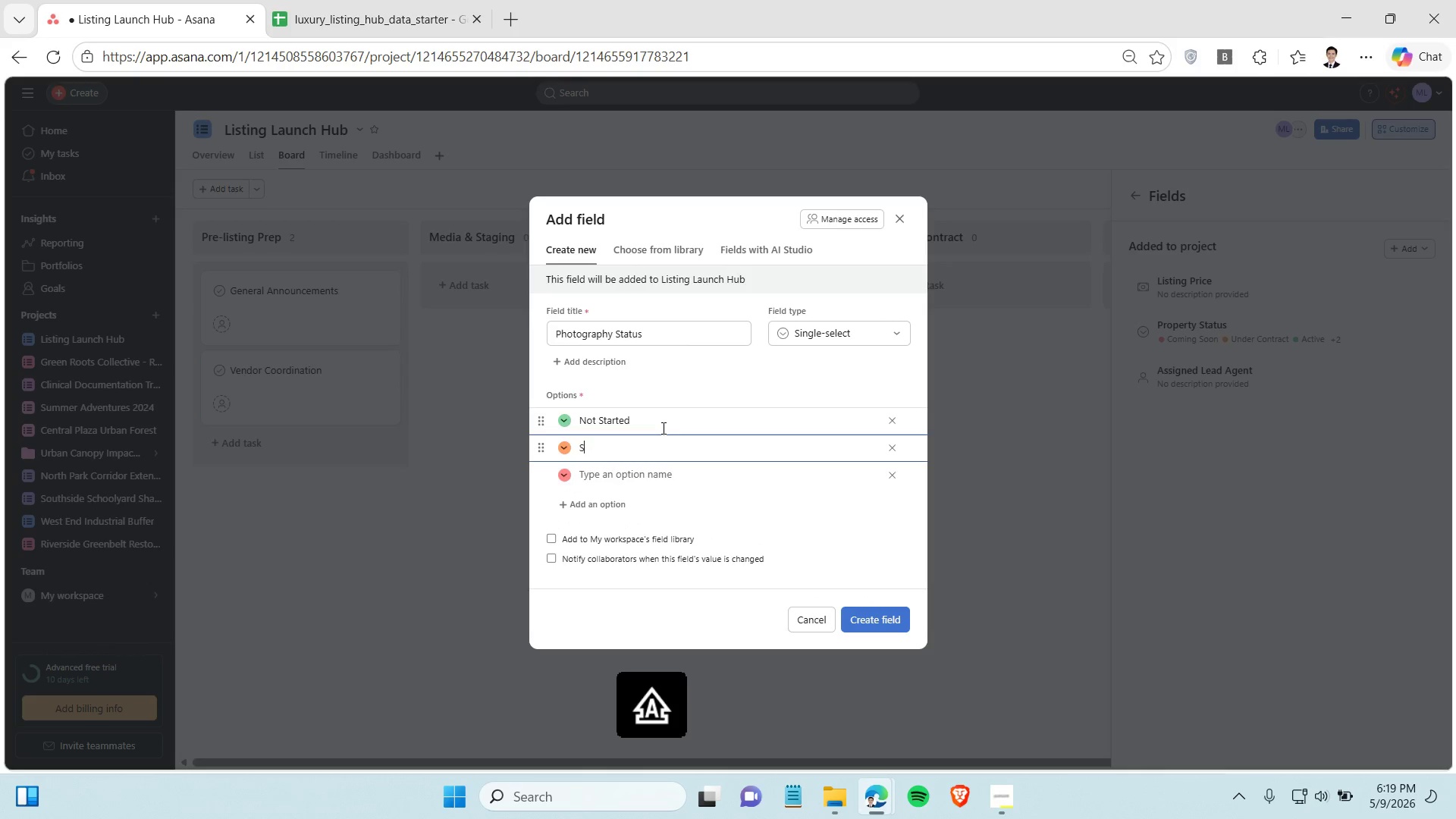 
type(Schedules)
key(Backspace)
type(d)
 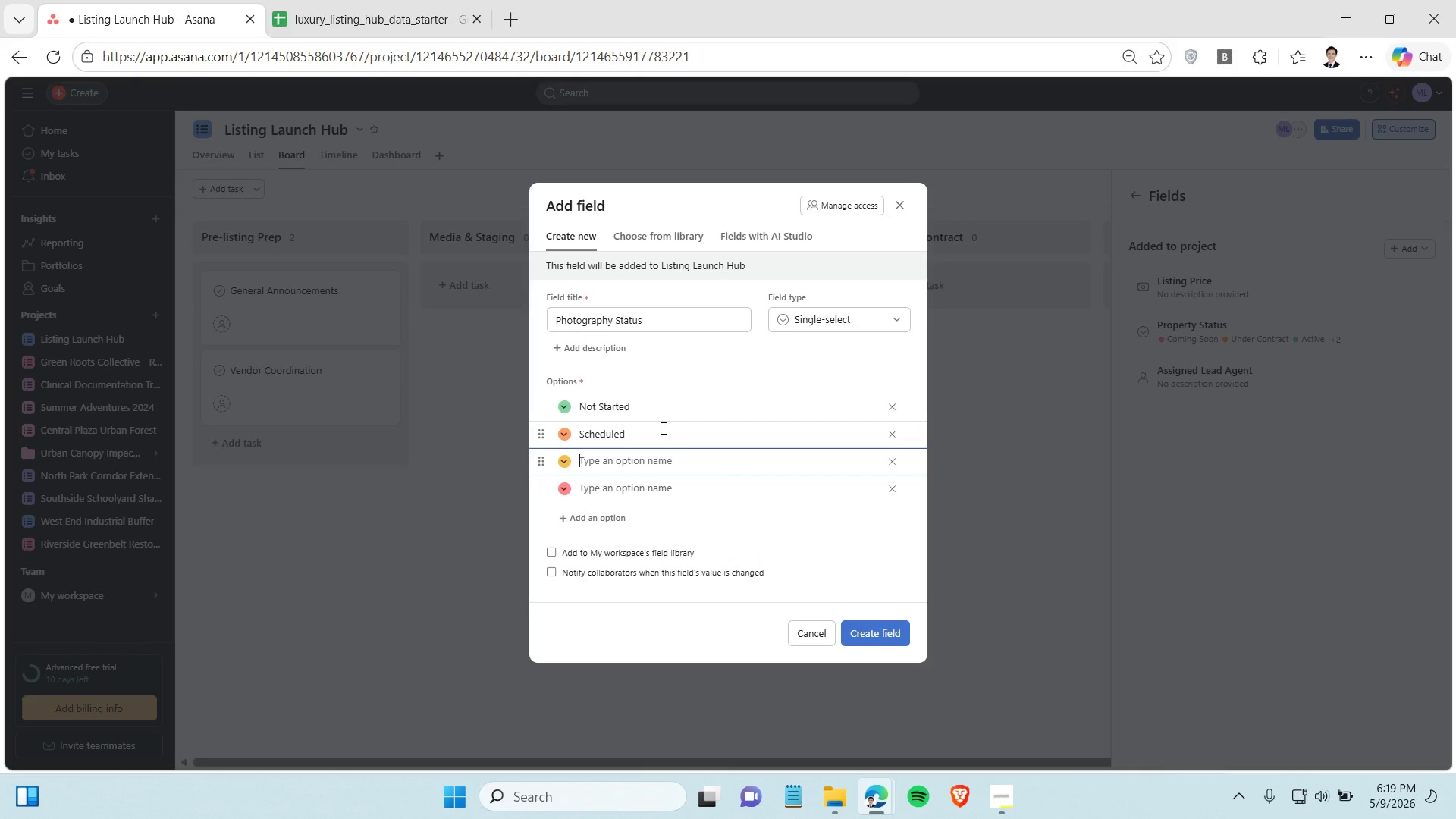 
key(Enter)
 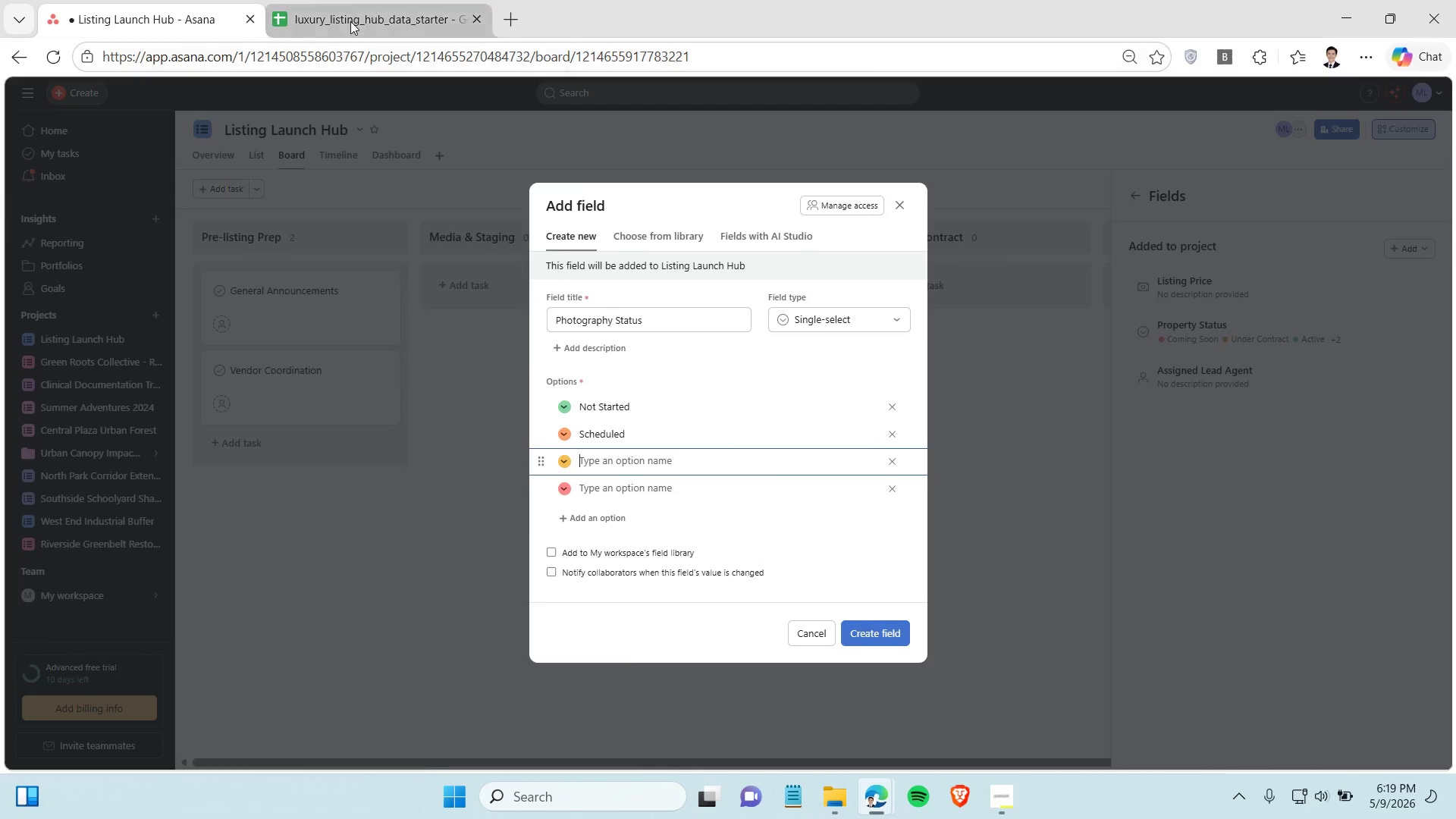 
left_click([350, 21])
 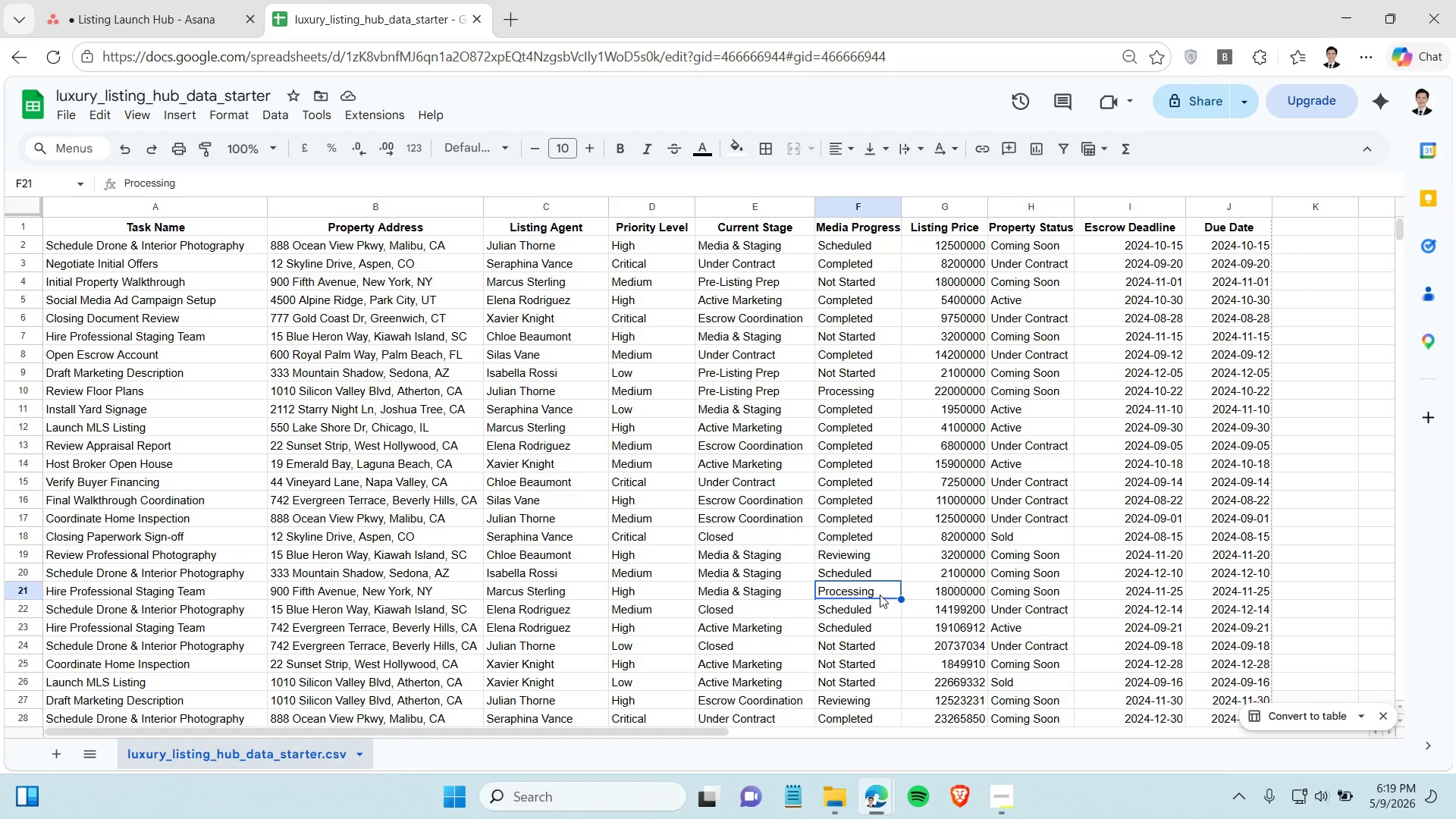 
wait(5.69)
 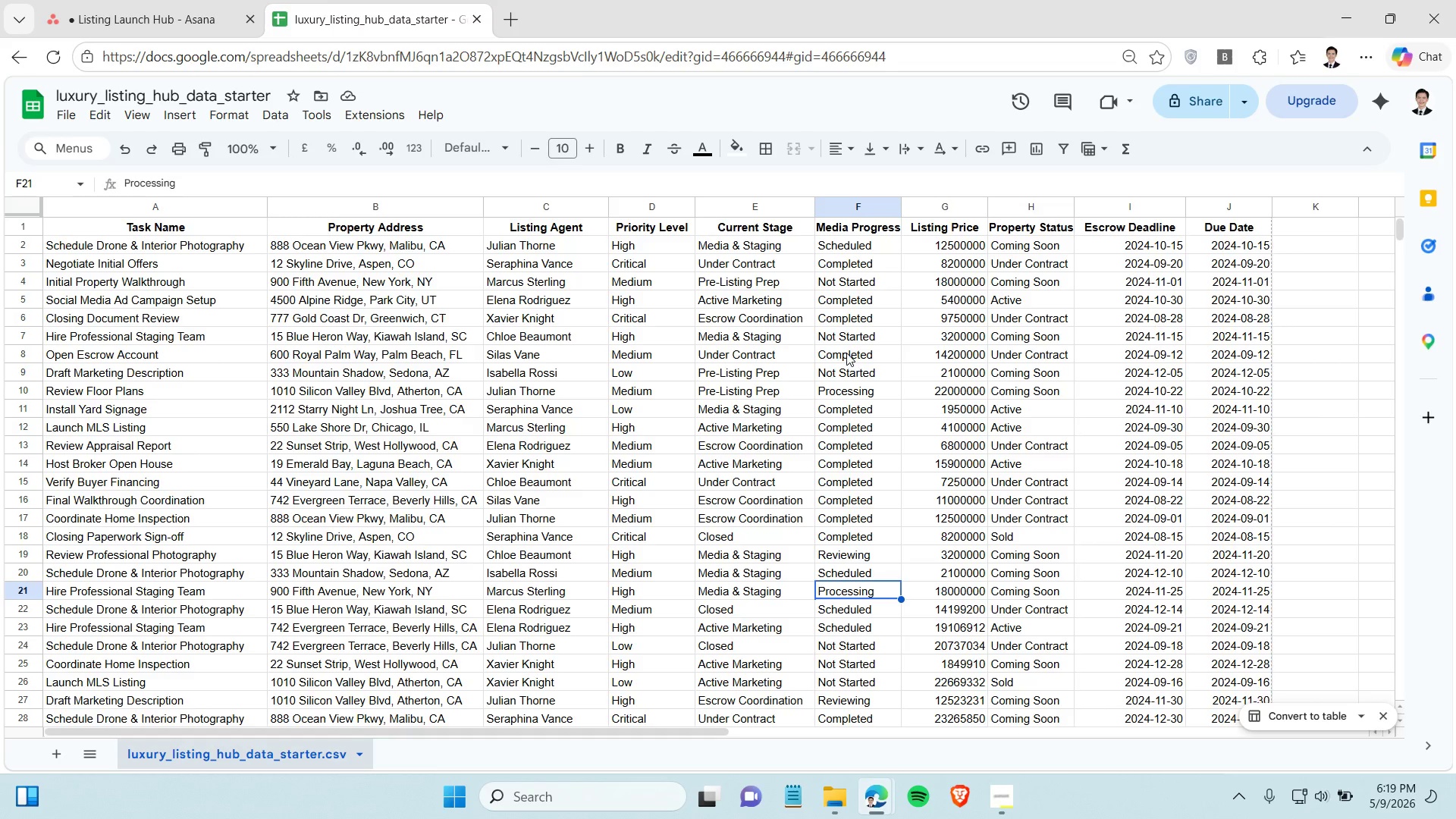 
left_click([180, 11])
 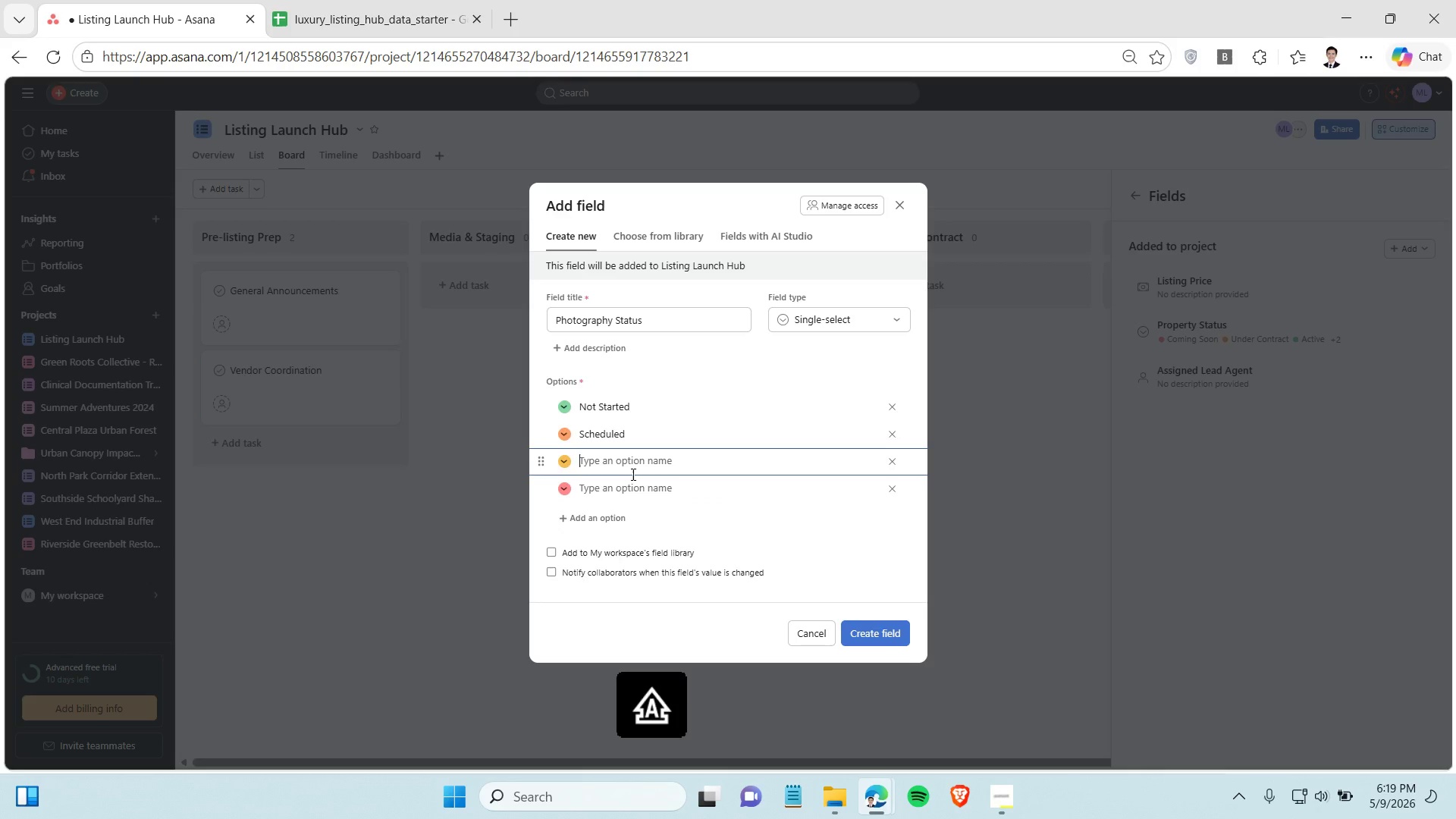 
type(Processing)
 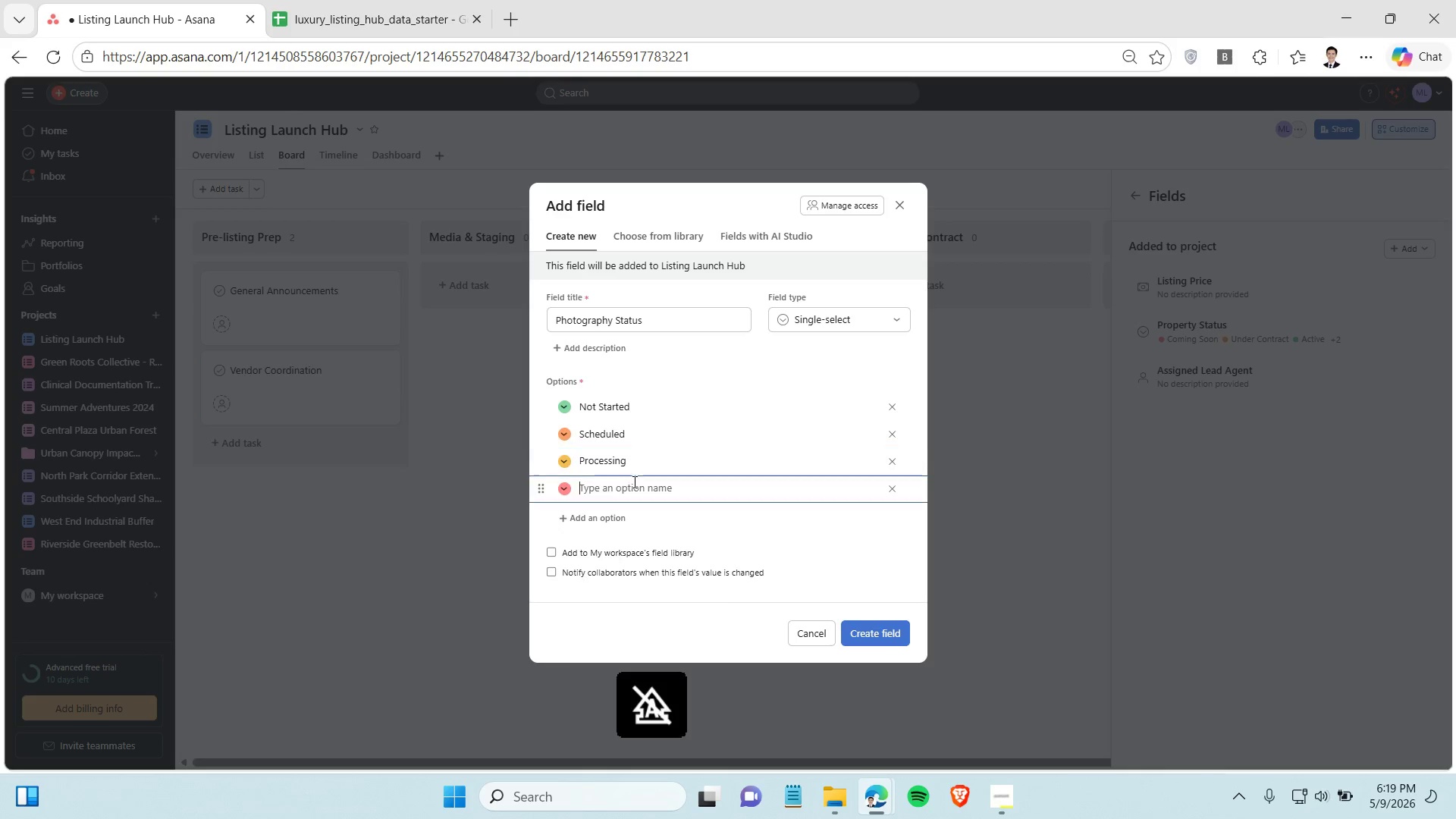 
left_click([633, 482])
 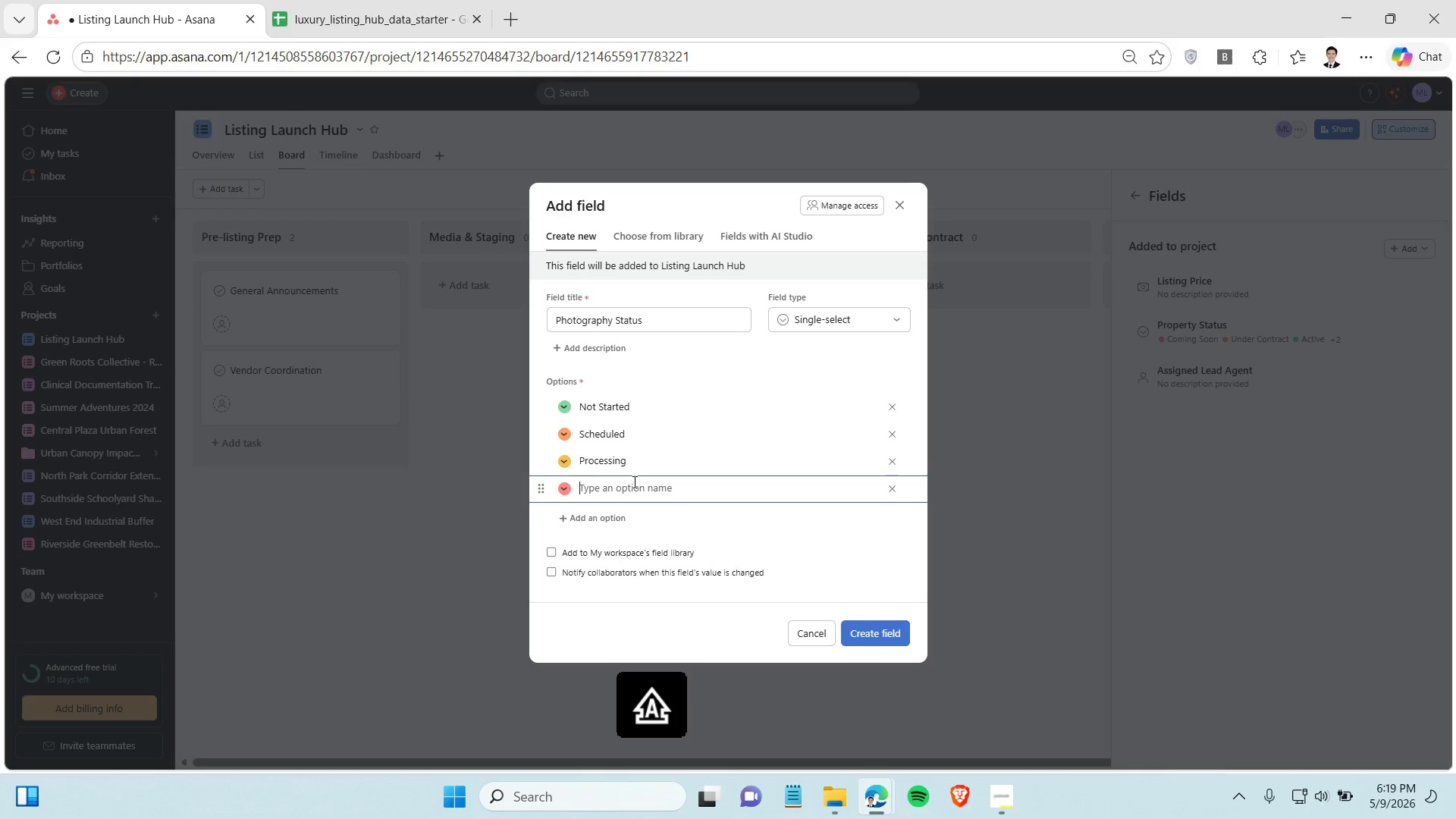 
type(Reviewing)
 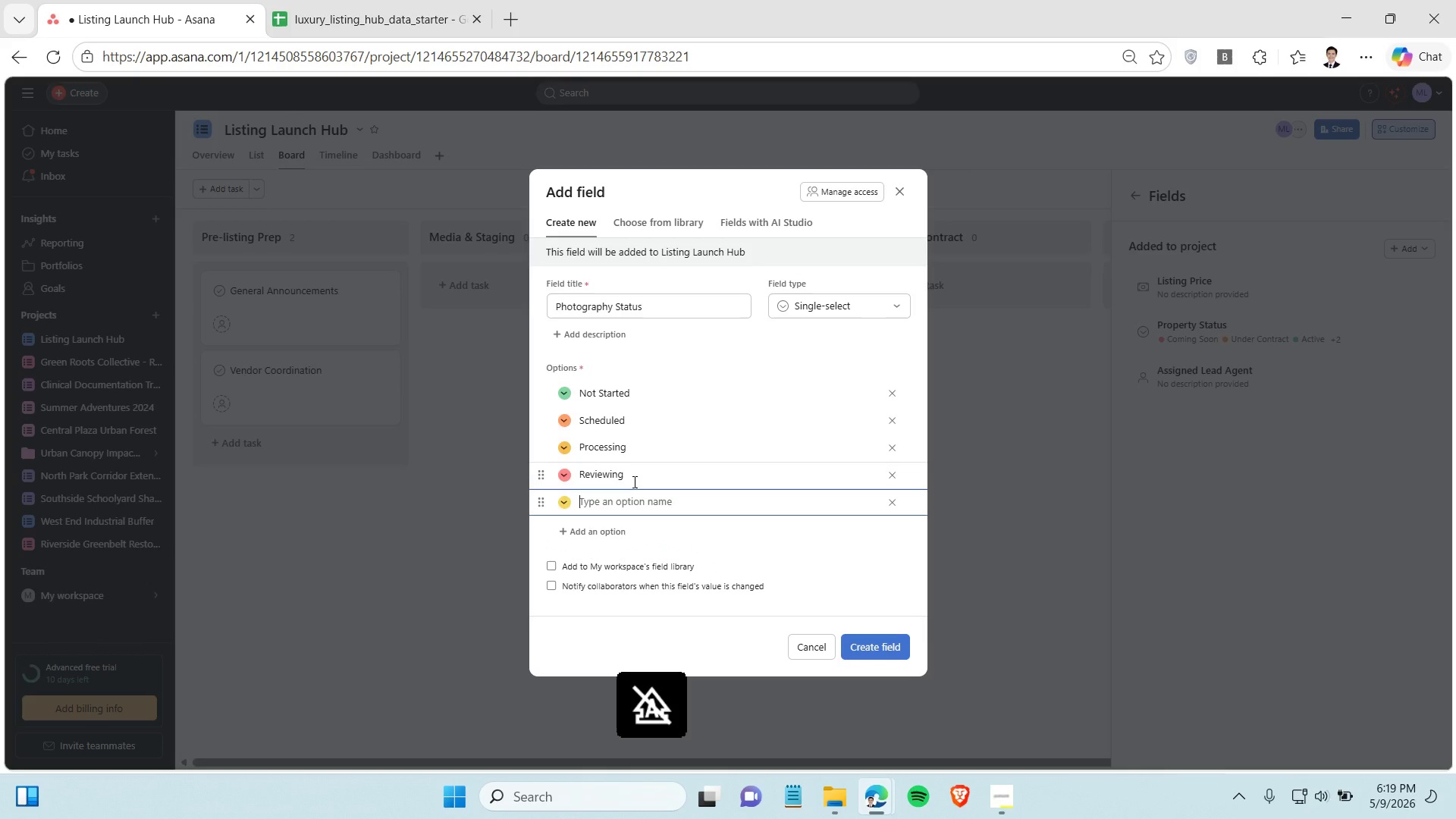 
key(Enter)
 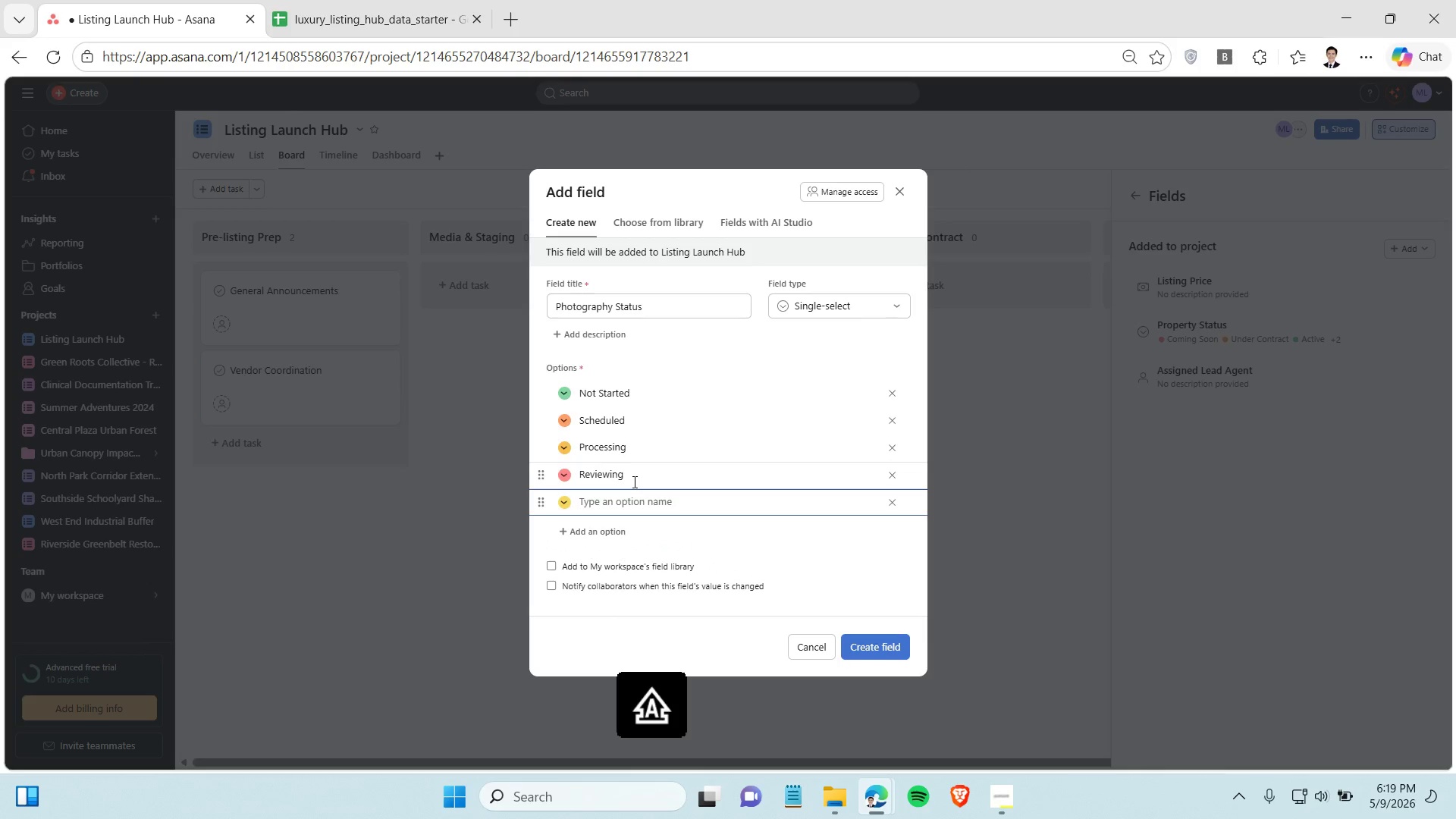 
type(Completed)
 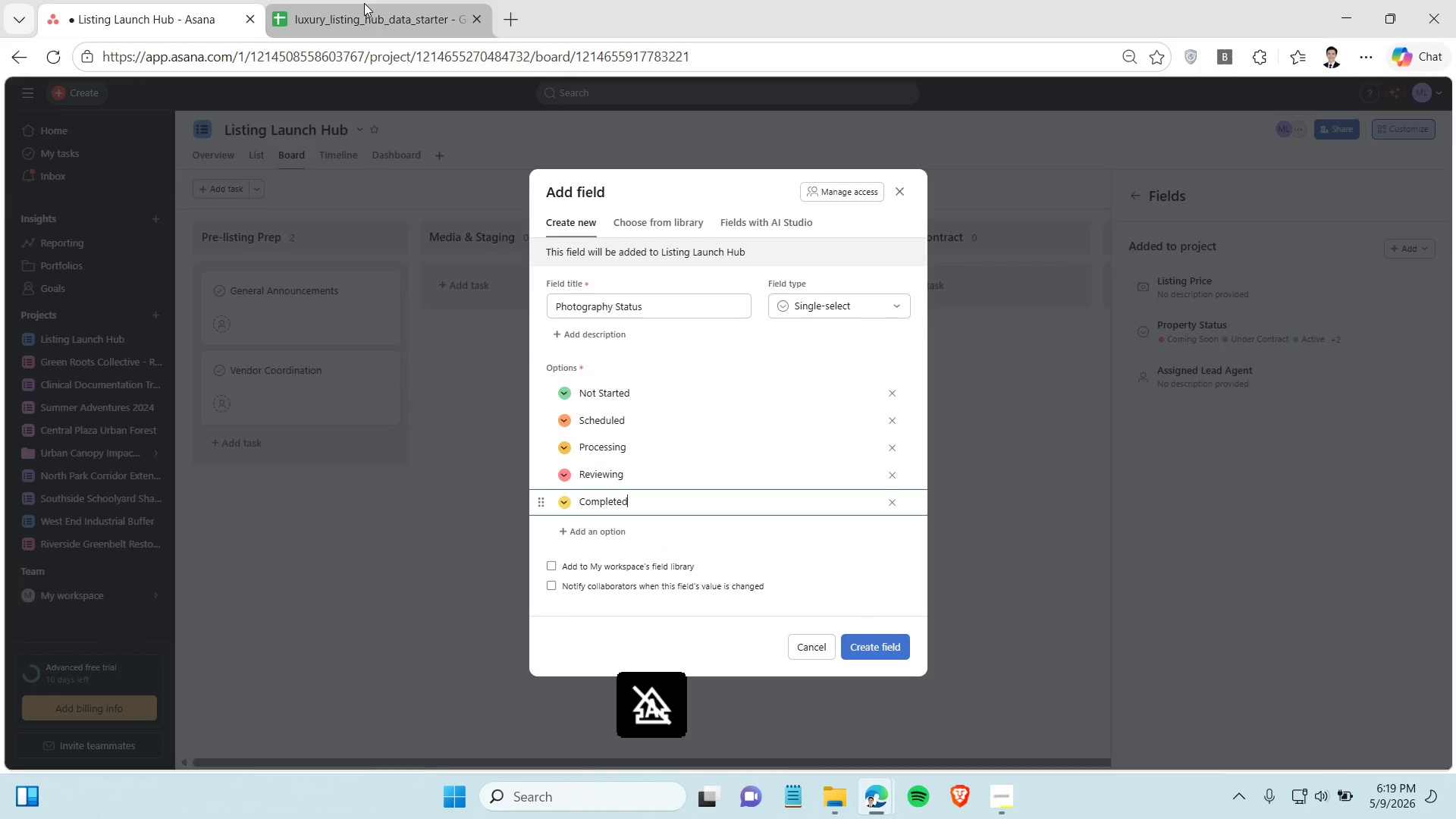 
left_click([363, 3])
 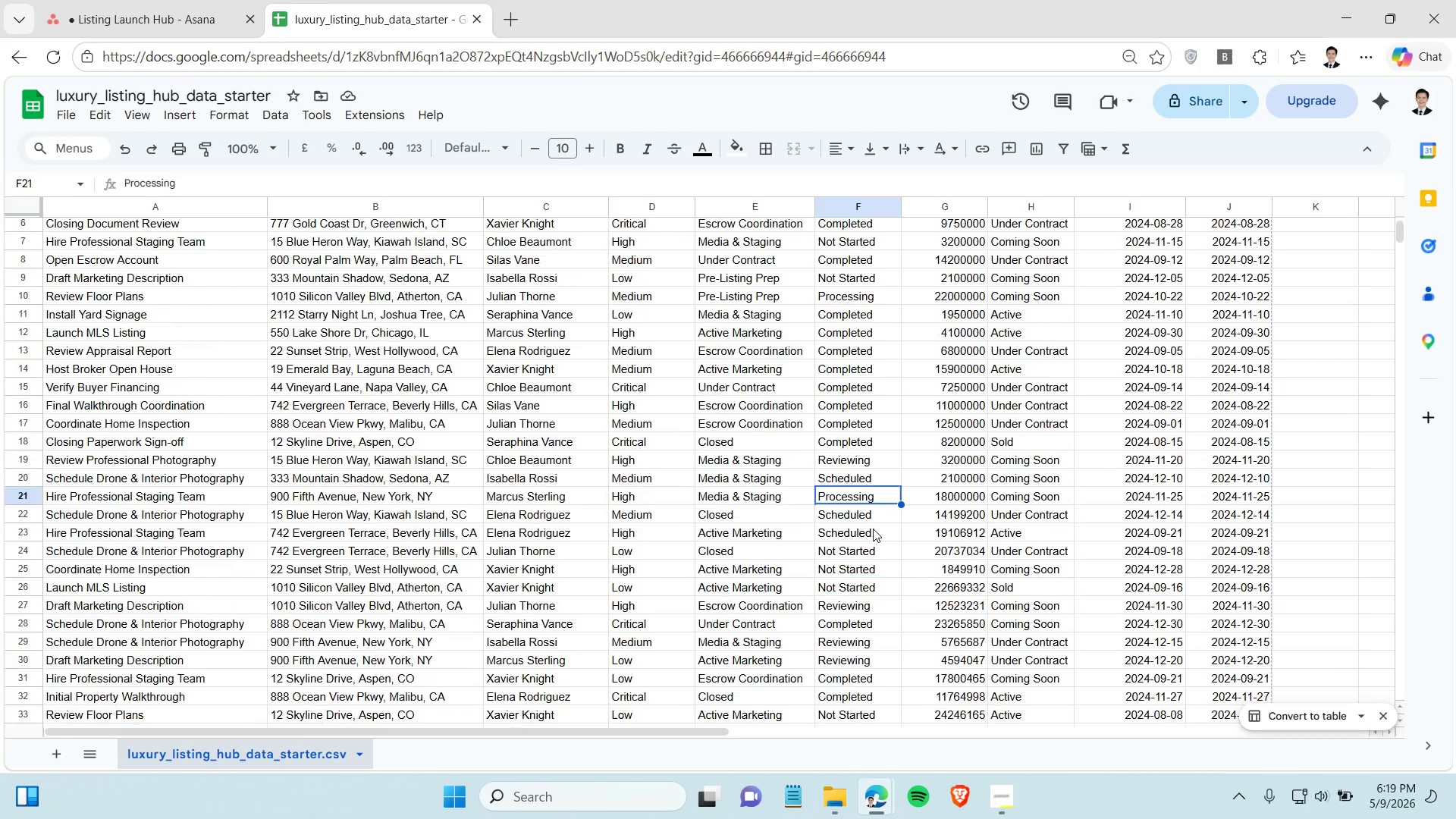 
scroll: coordinate [873, 529], scroll_direction: down, amount: 2.0
 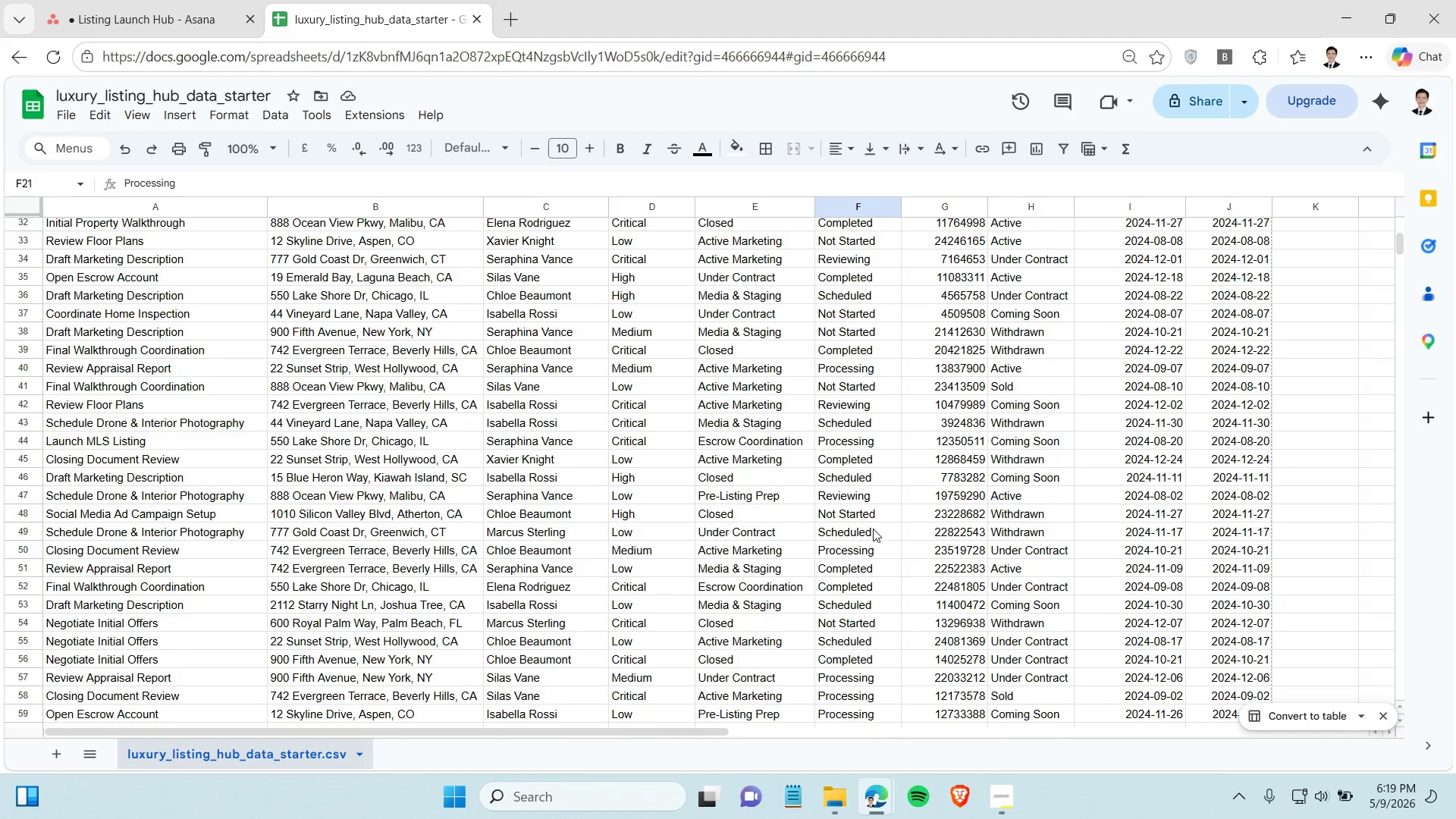 
scroll: coordinate [875, 522], scroll_direction: up, amount: 8.0
 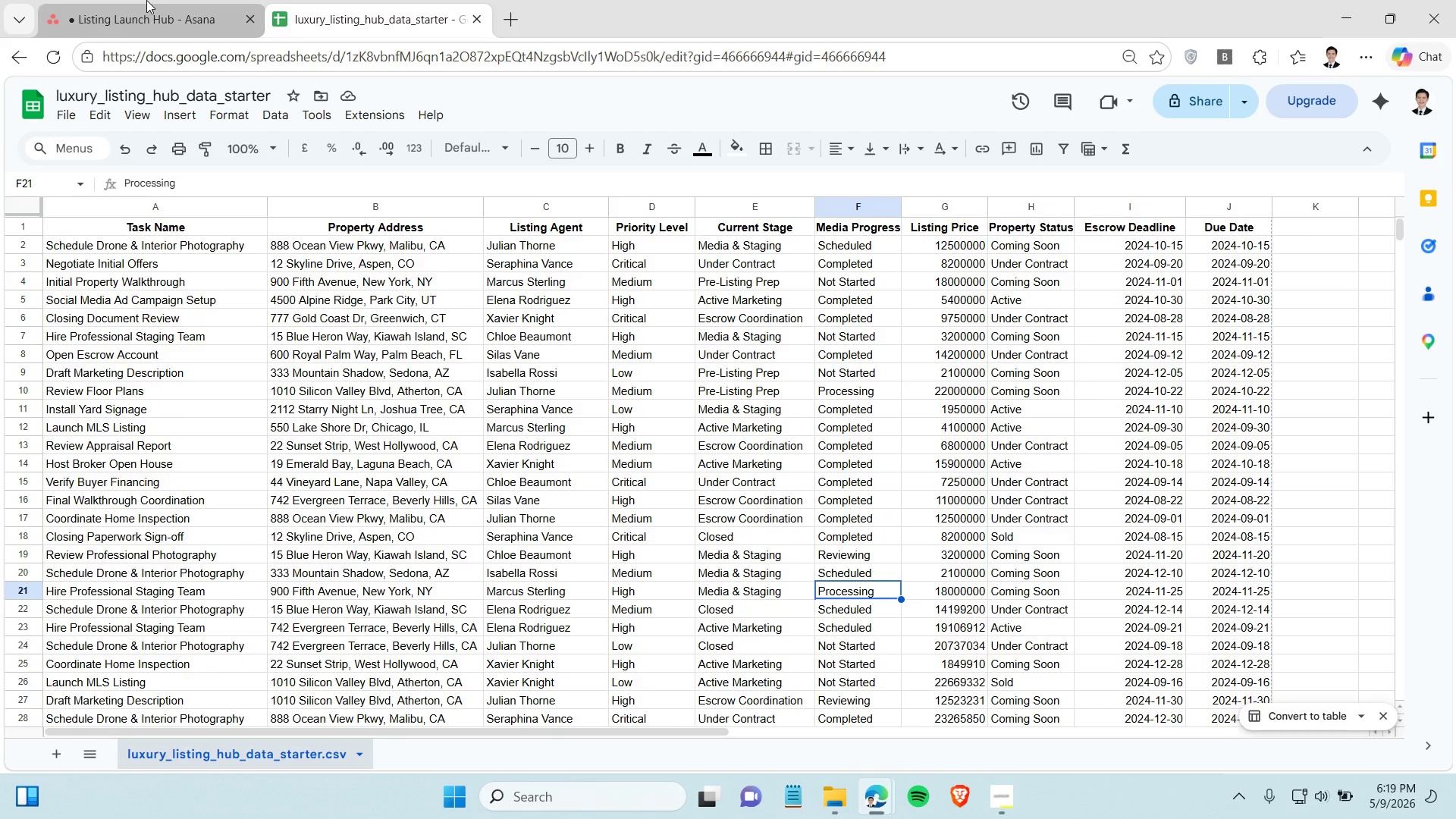 
left_click([146, 0])
 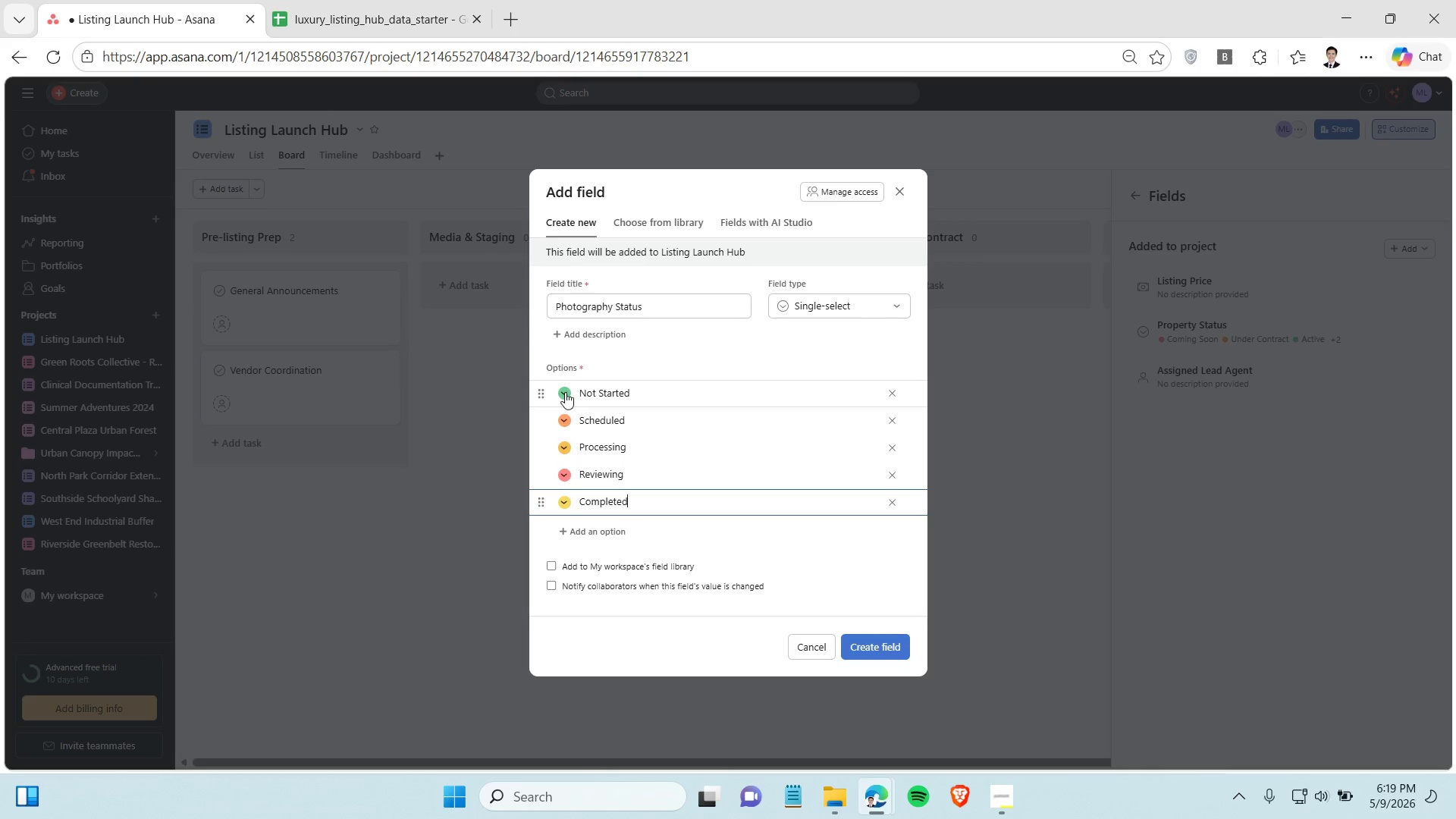 
left_click([566, 392])
 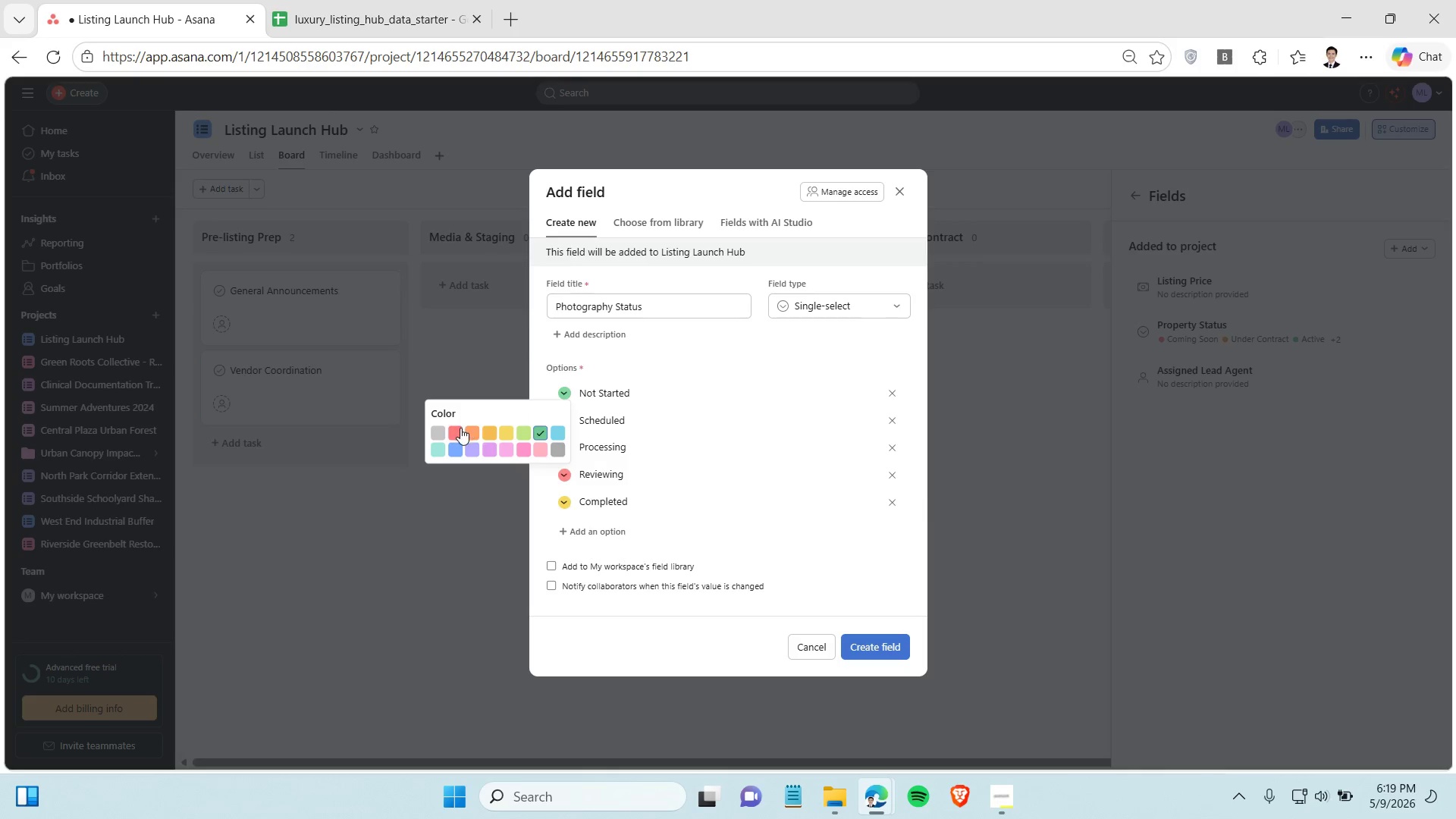 
left_click([460, 428])
 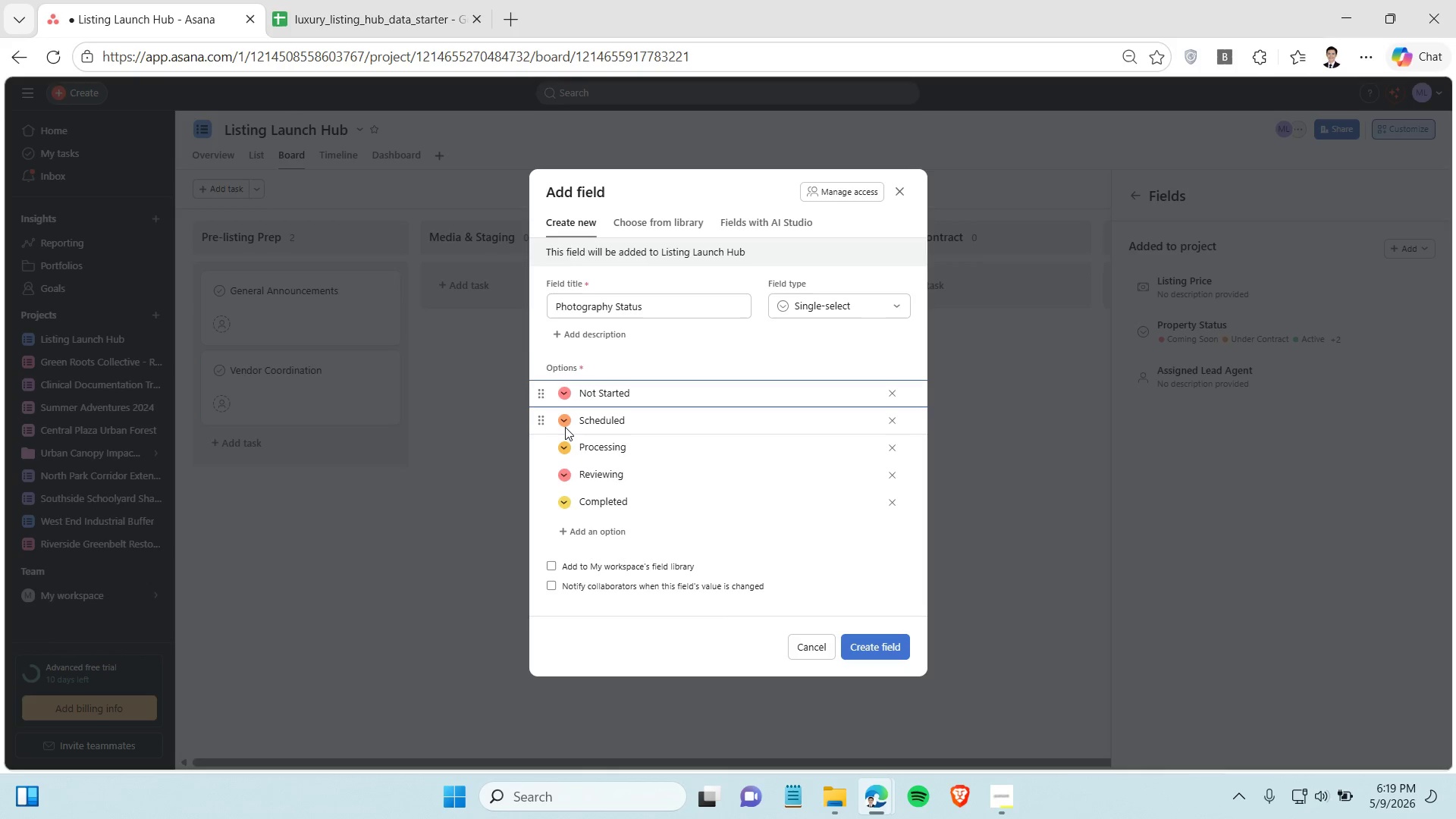 
left_click([565, 427])
 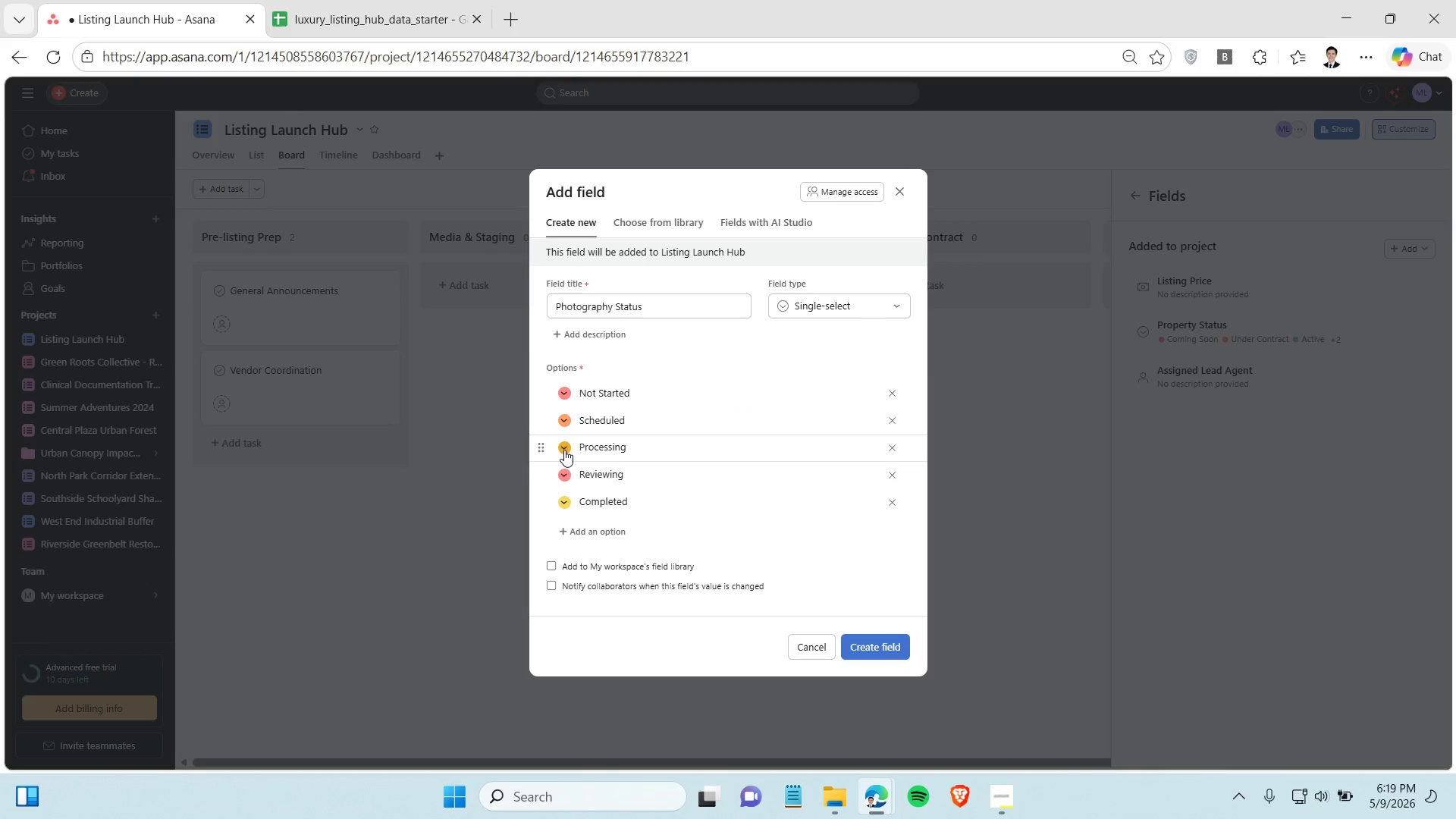 
left_click([564, 450])
 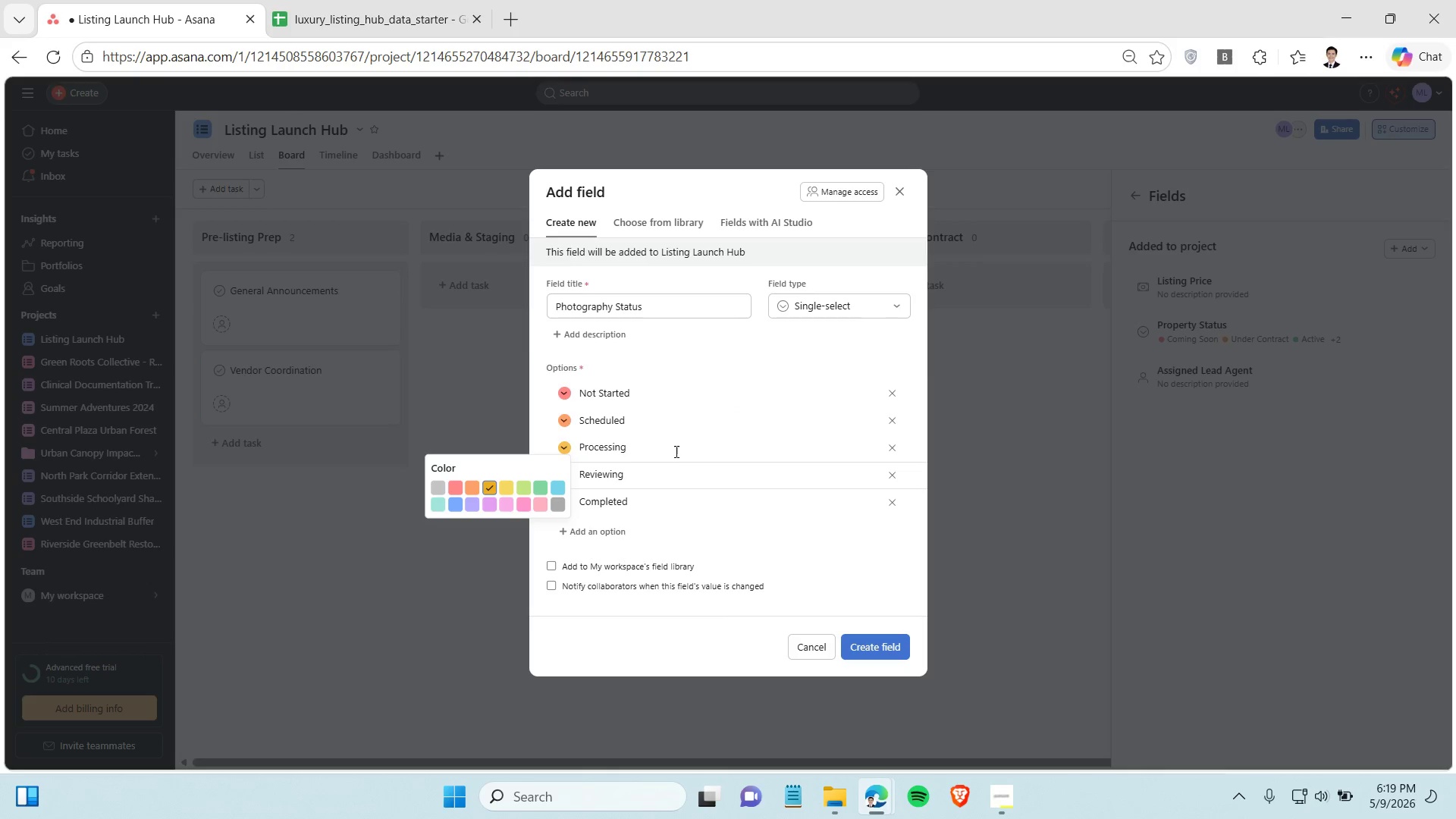 
left_click([678, 441])
 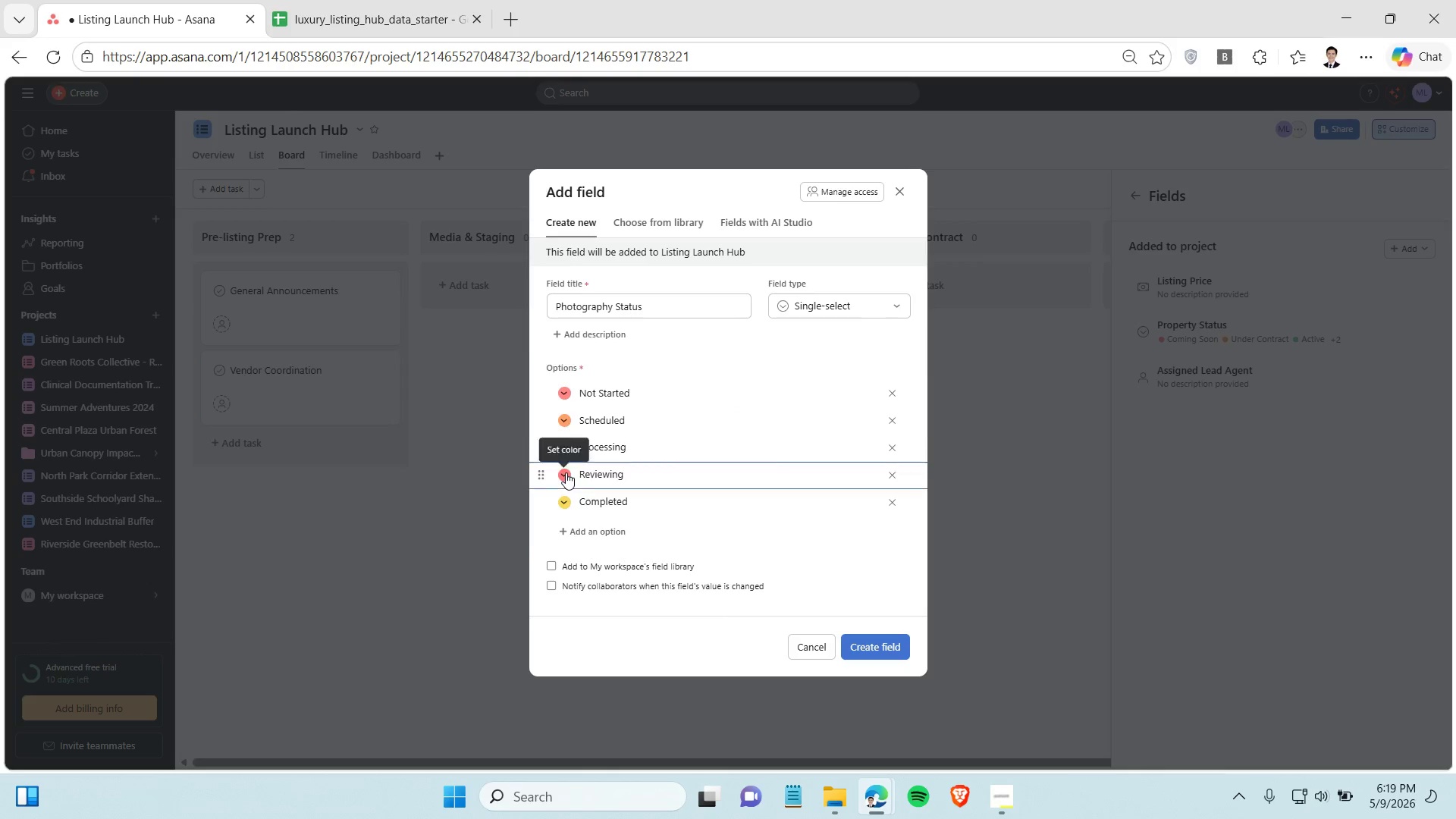 
left_click([566, 472])
 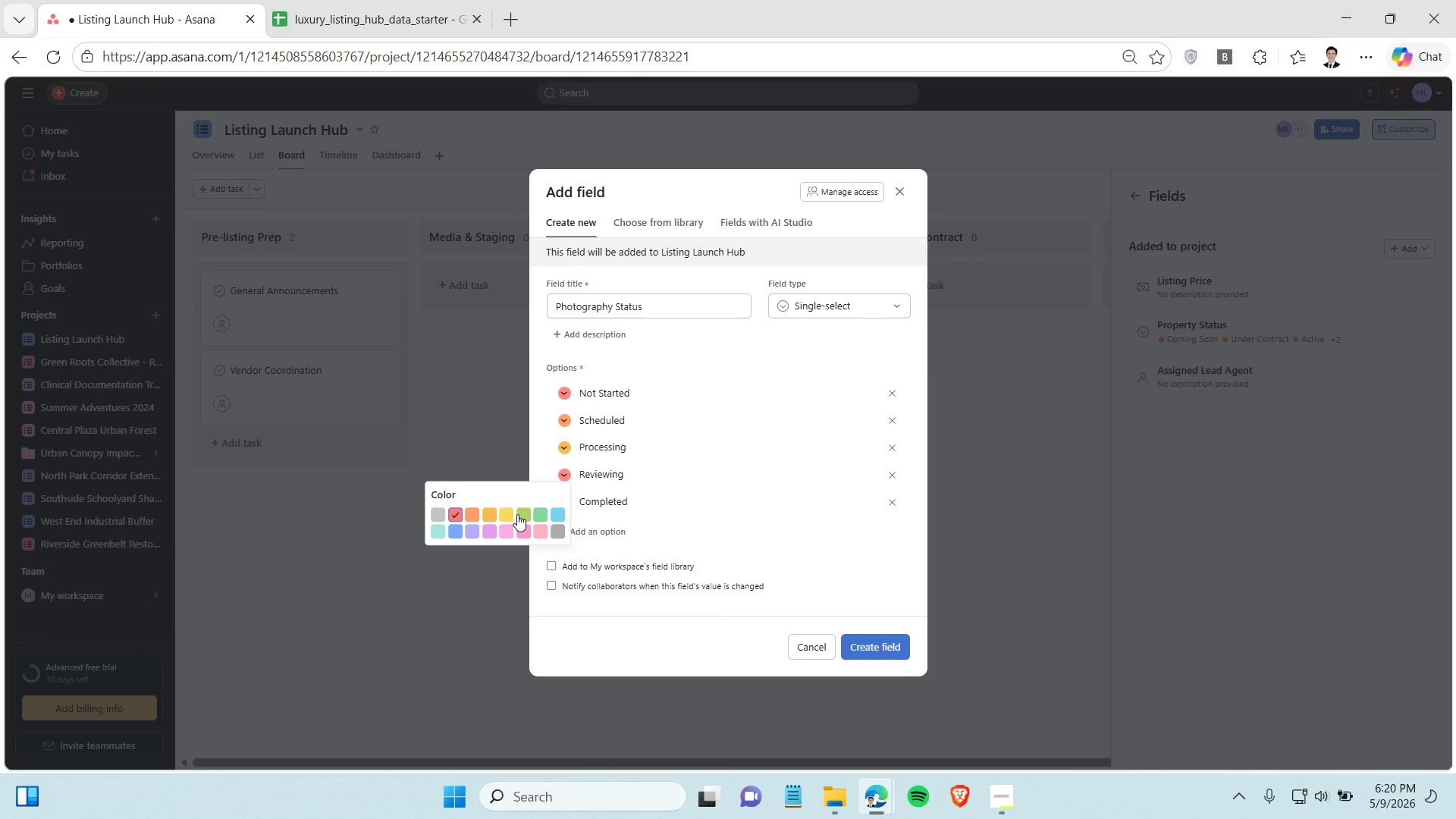 
left_click([518, 514])
 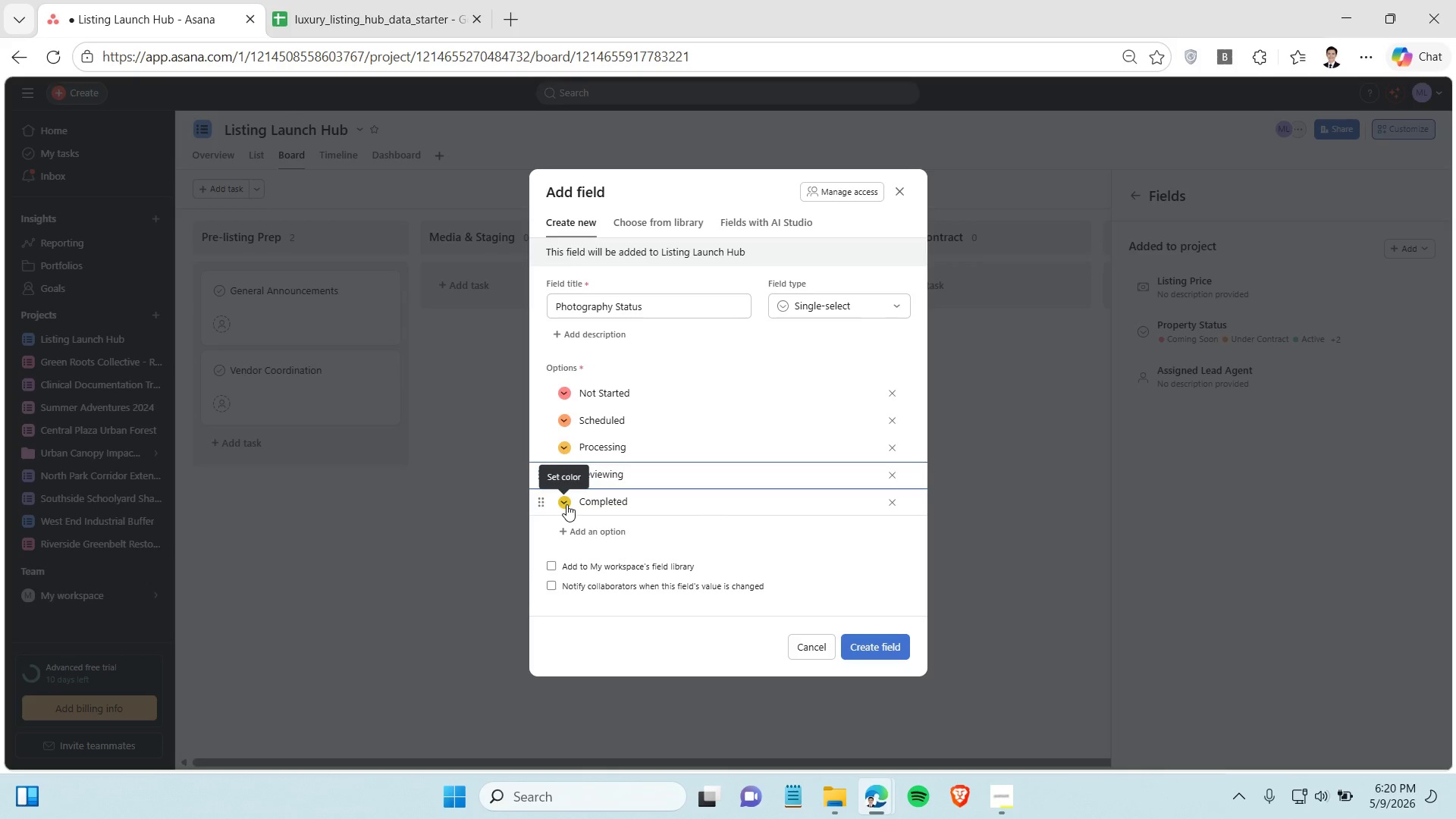 
left_click([566, 504])
 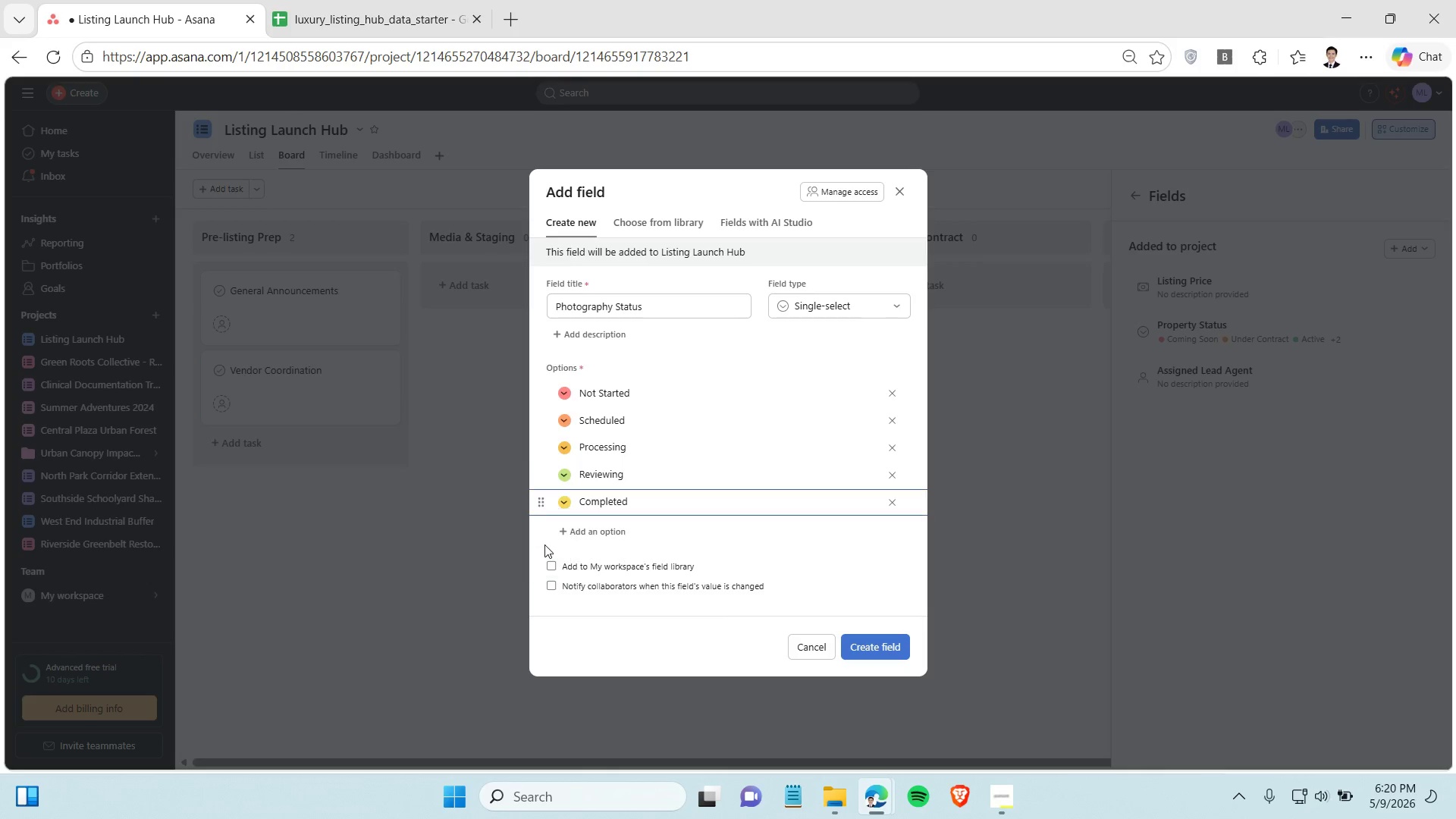 
left_click([544, 544])
 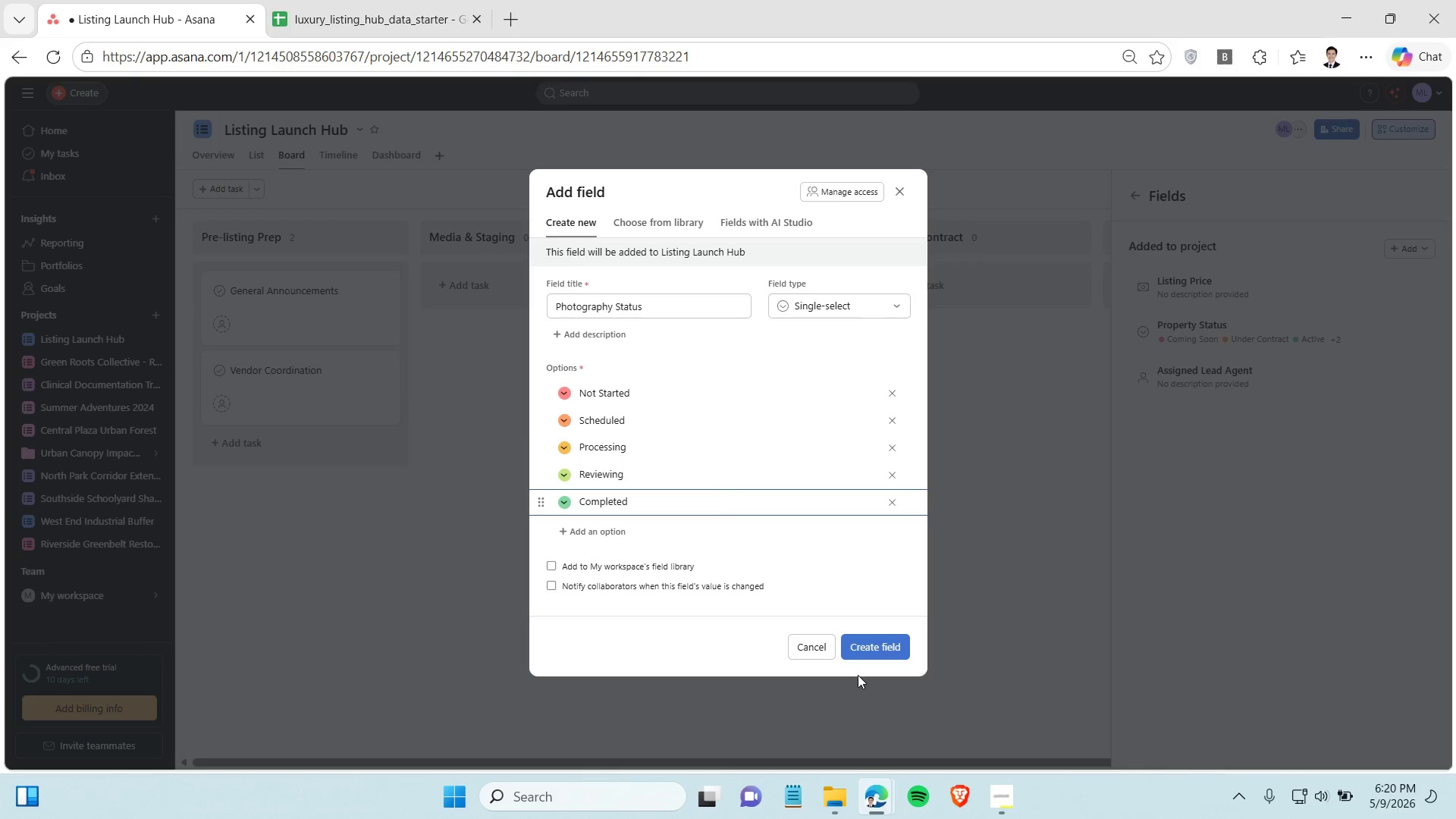 
left_click([880, 655])
 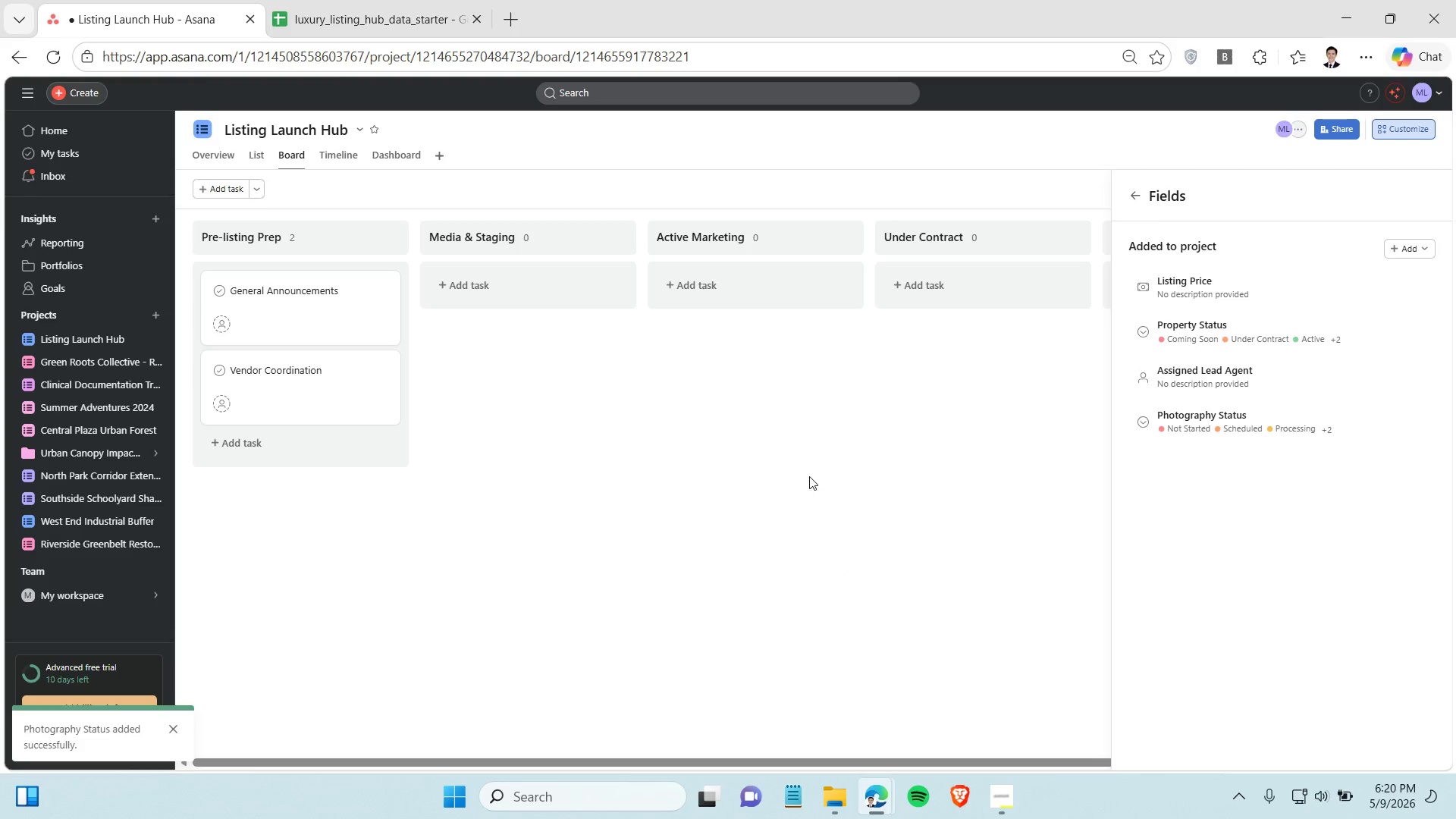 
left_click([1007, 807])